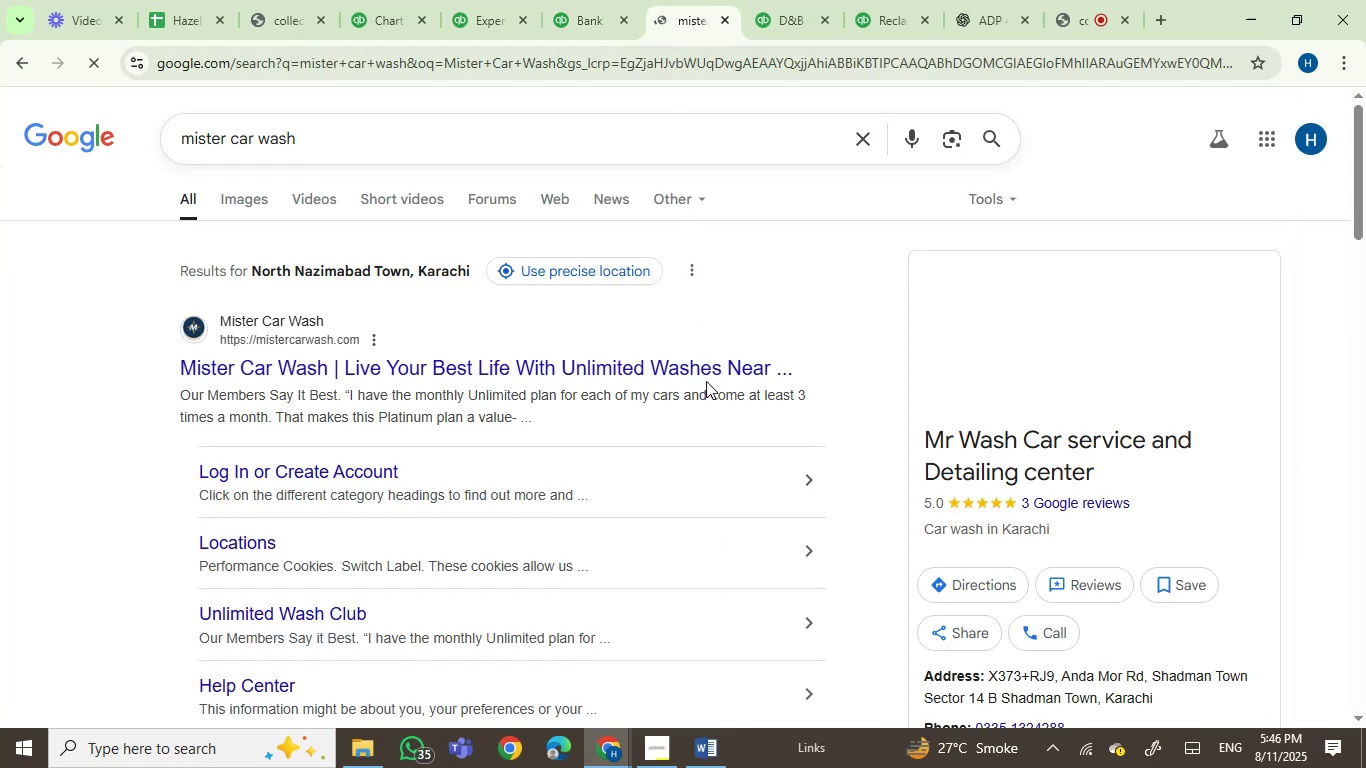 
scroll: coordinate [706, 381], scroll_direction: up, amount: 1.0
 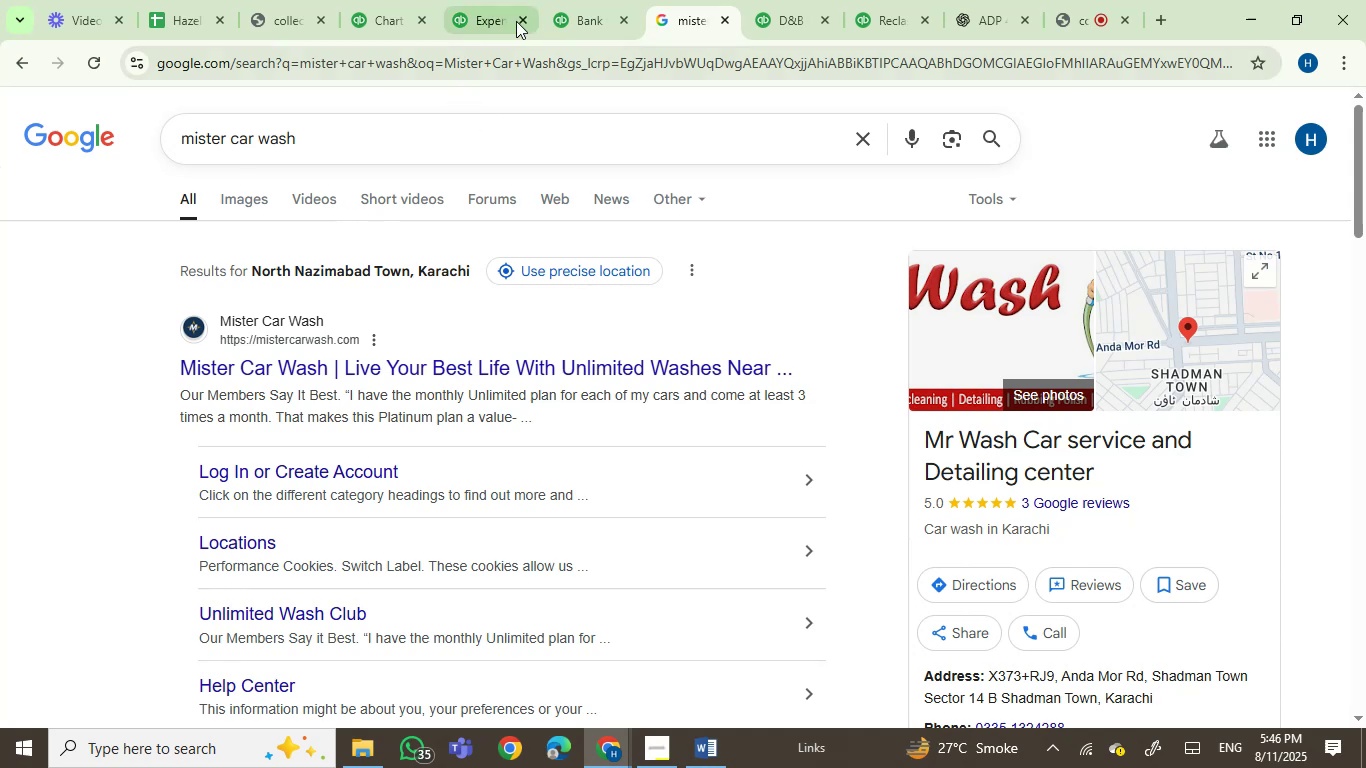 
left_click([564, 11])
 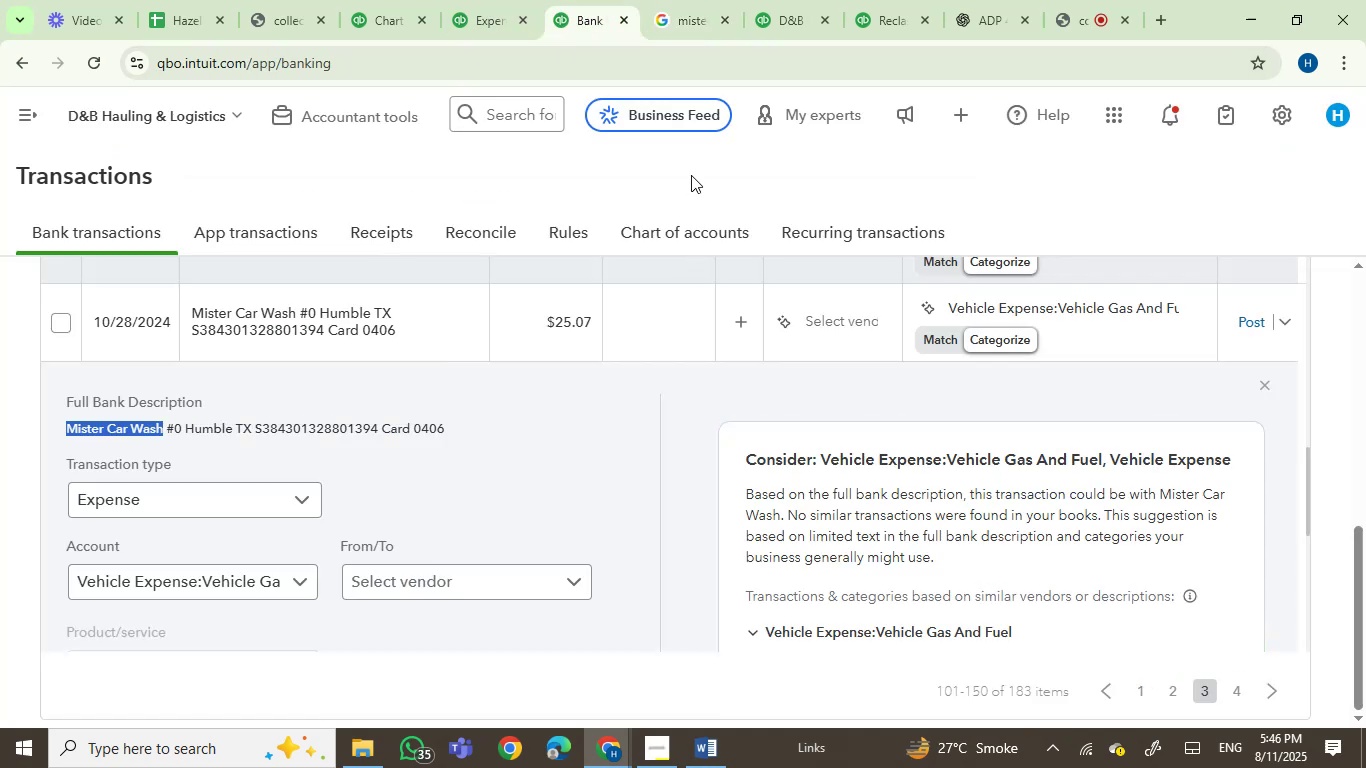 
left_click([685, 37])
 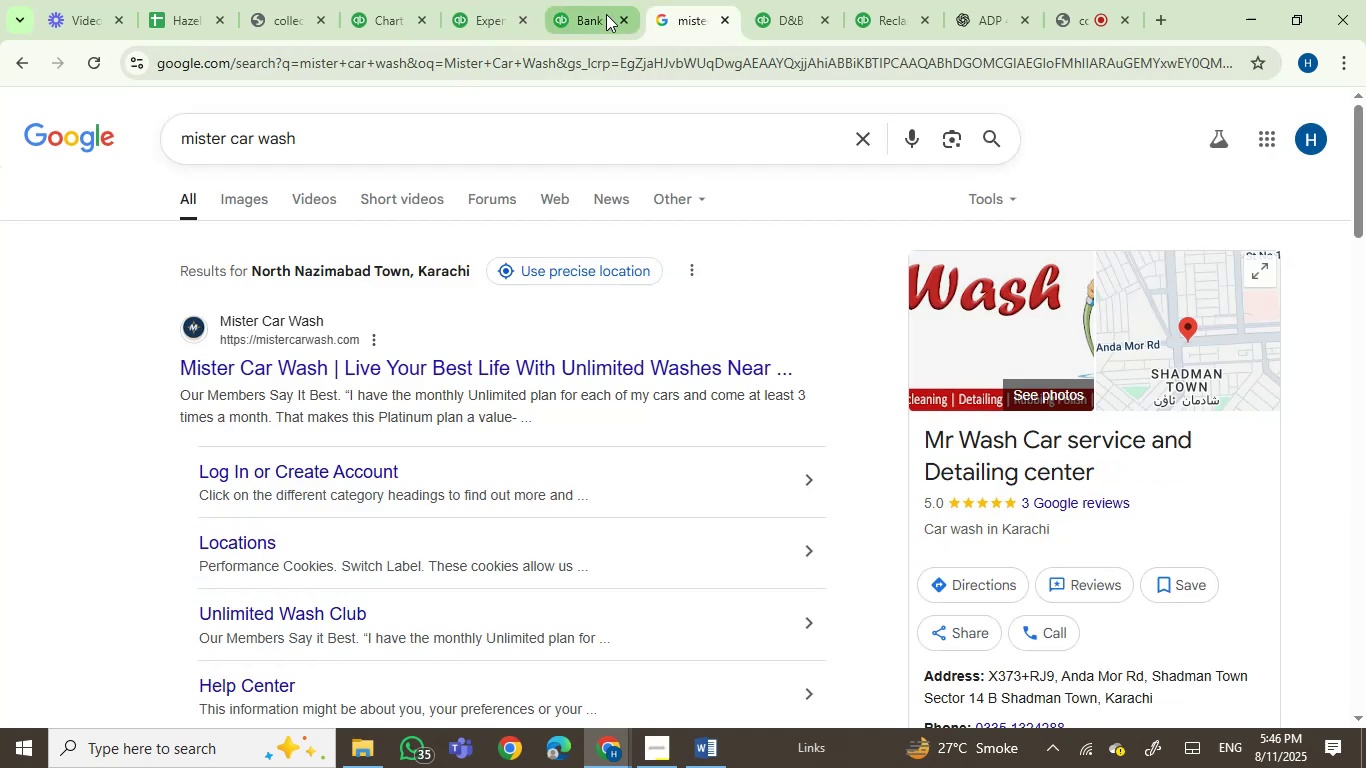 
left_click([596, 15])
 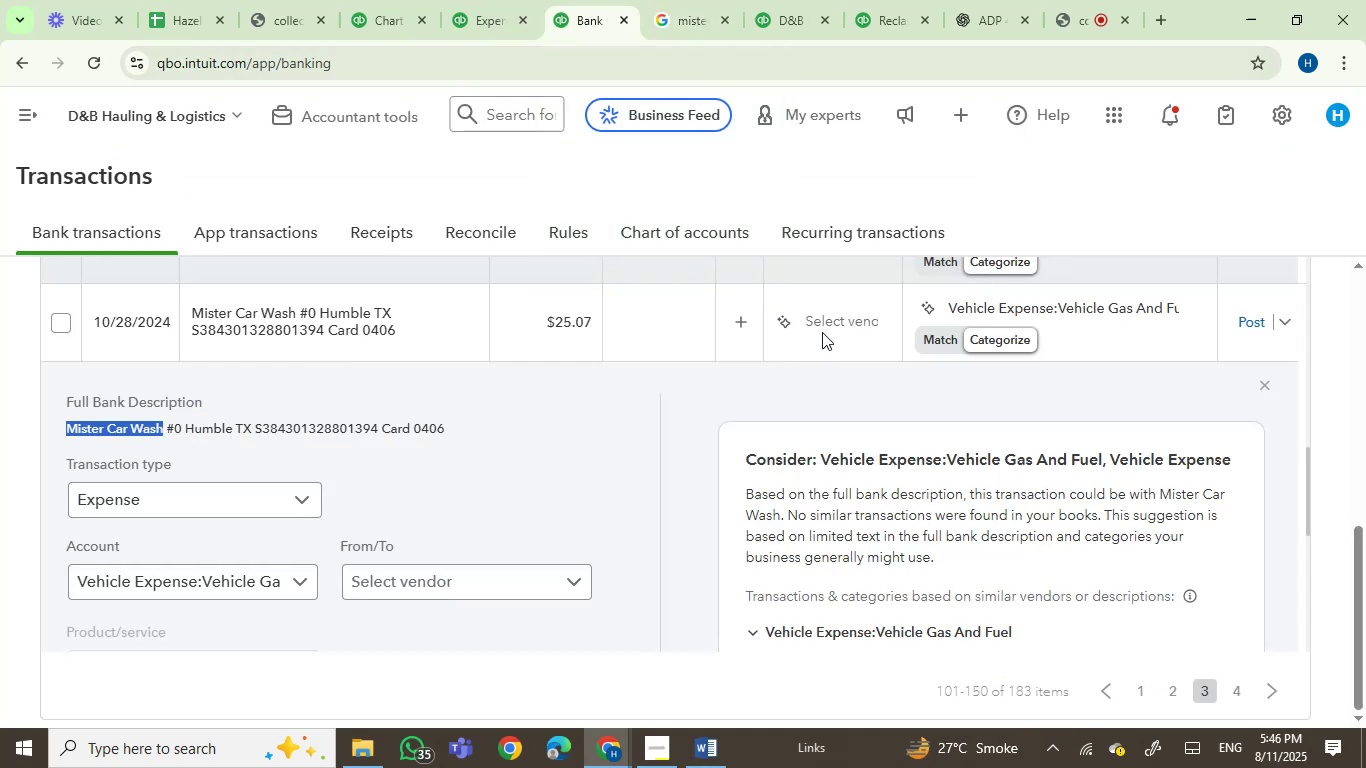 
left_click([829, 322])
 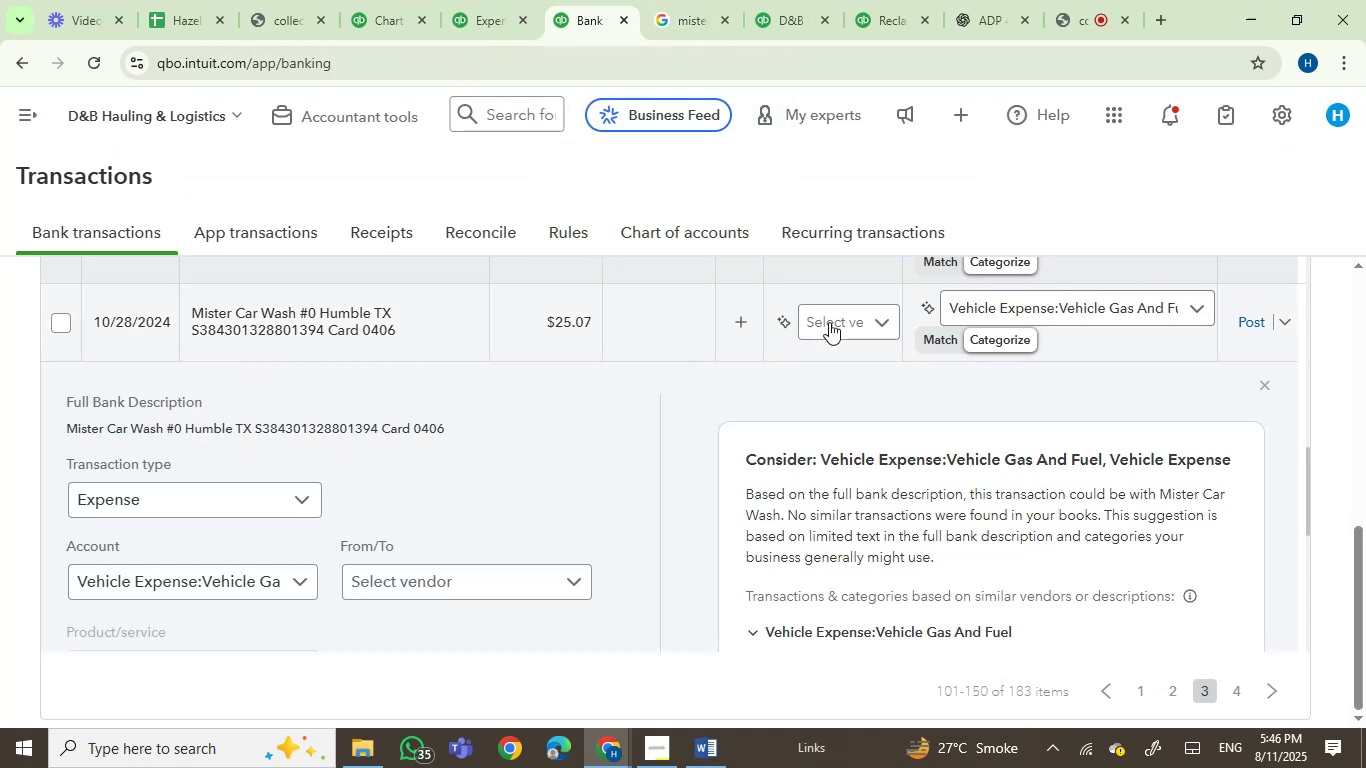 
left_click([829, 322])
 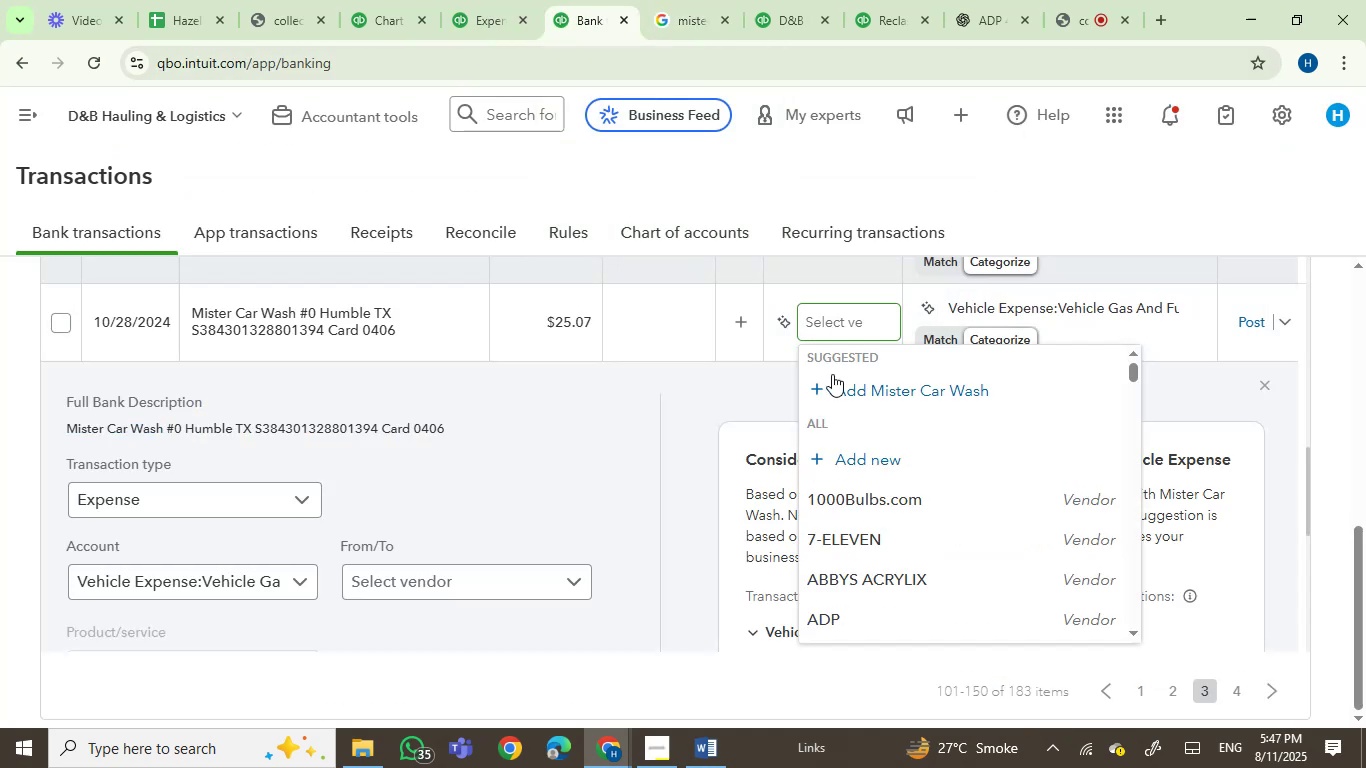 
left_click([858, 397])
 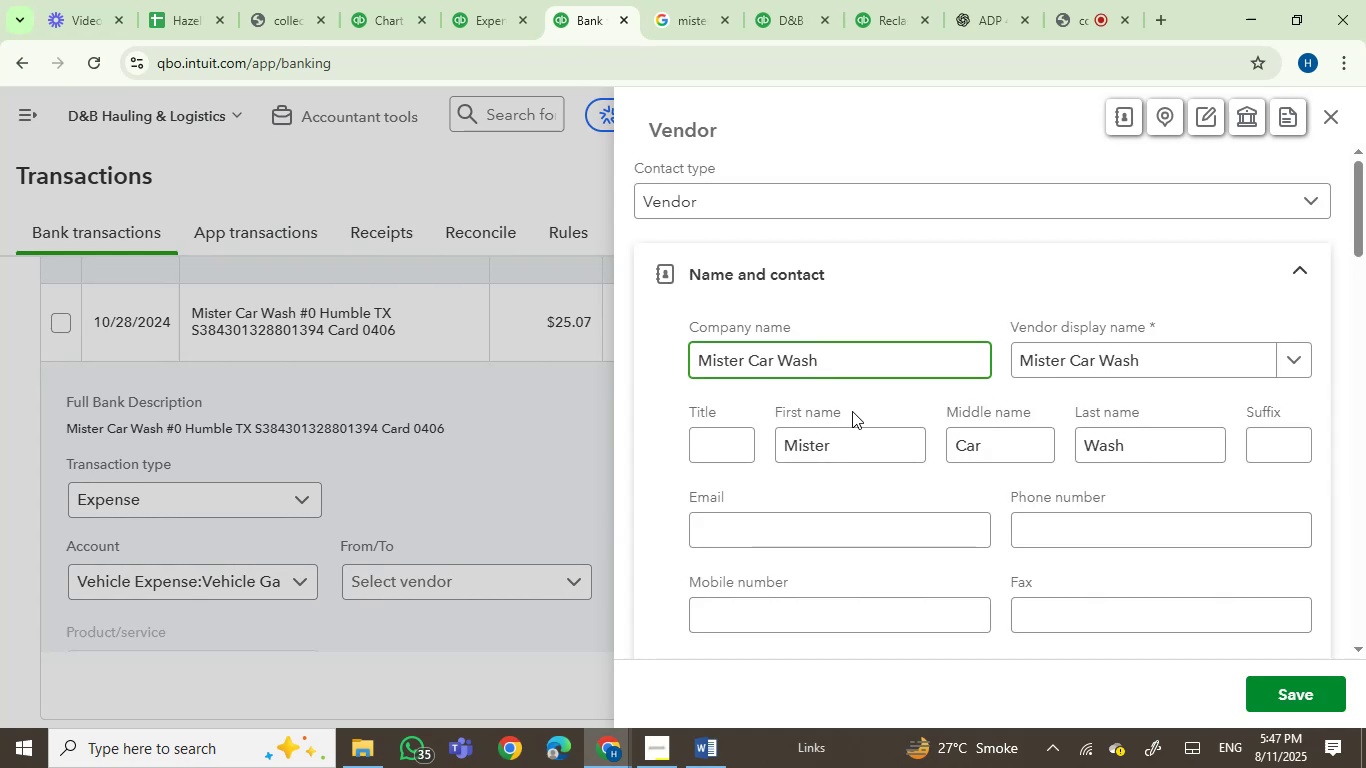 
left_click([1273, 686])
 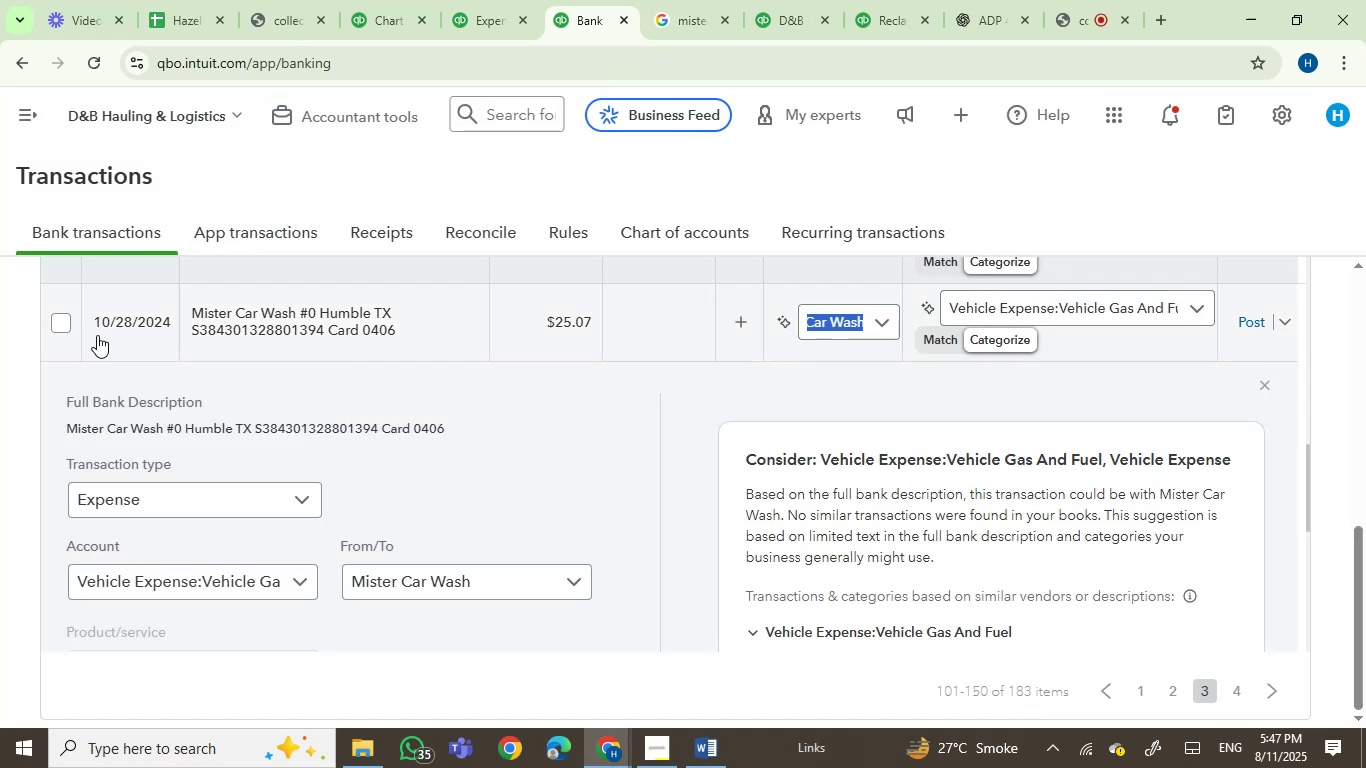 
wait(5.24)
 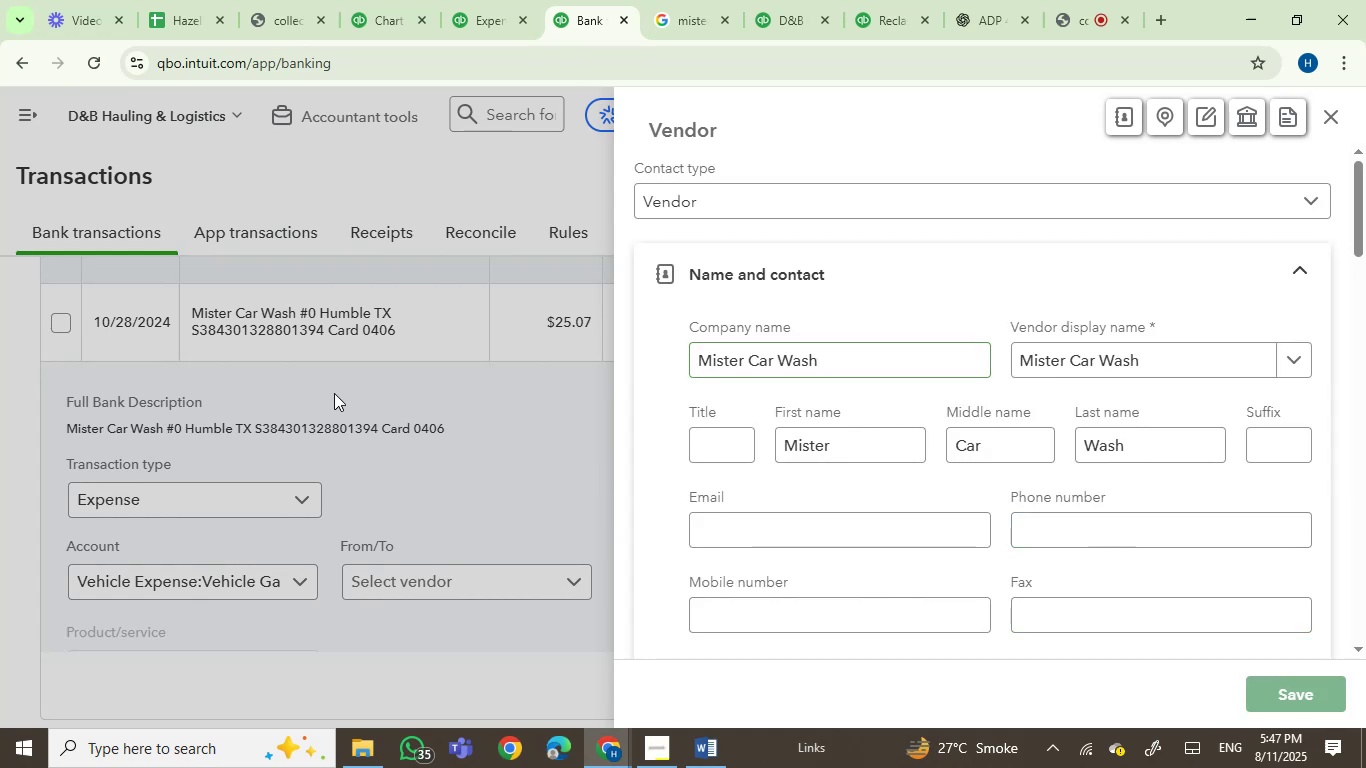 
left_click([68, 323])
 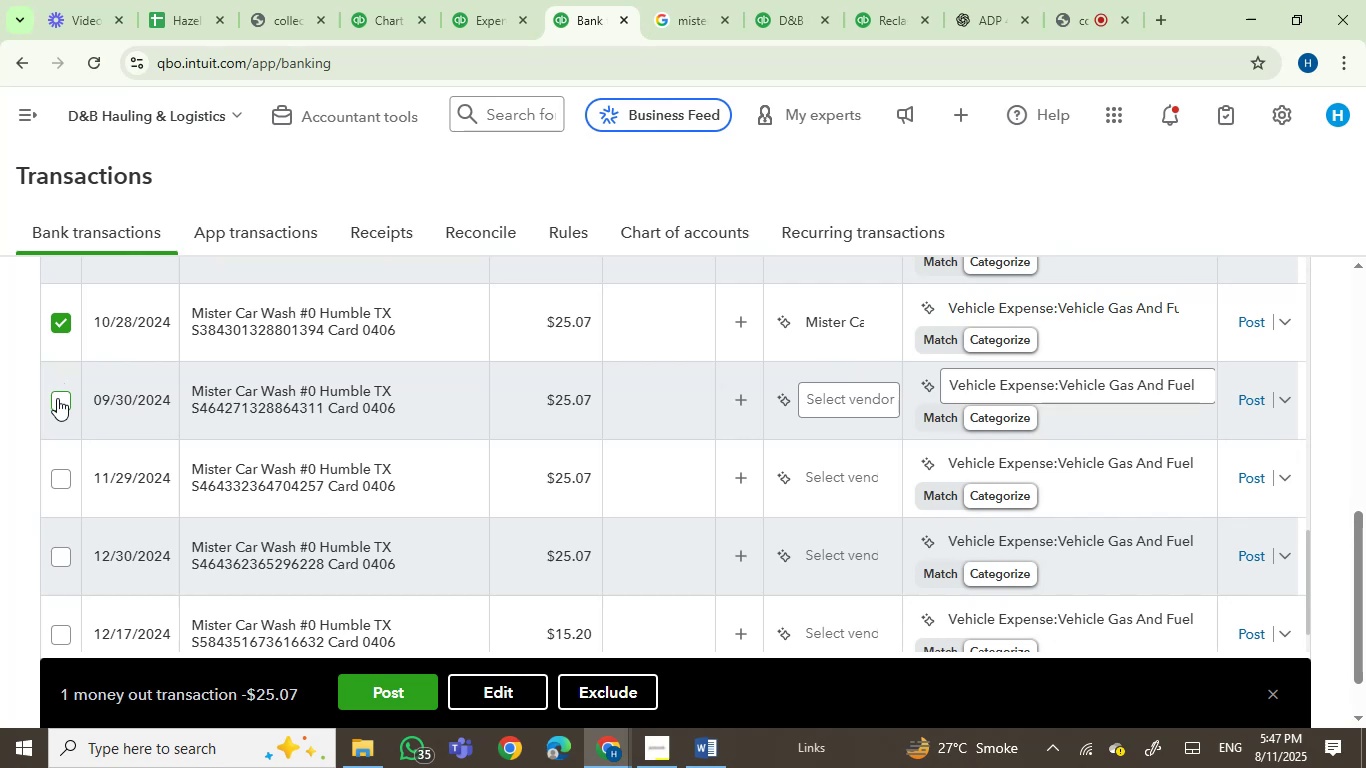 
left_click([57, 401])
 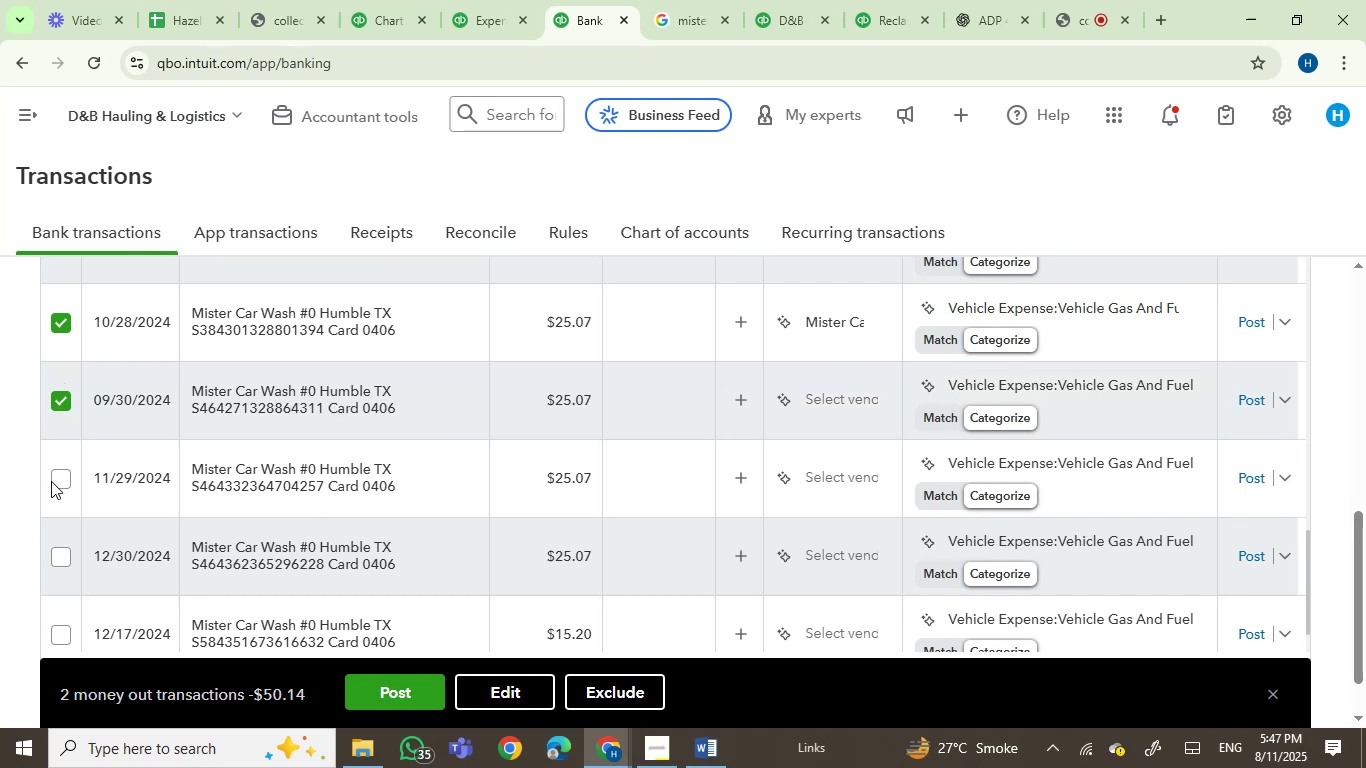 
left_click([53, 480])
 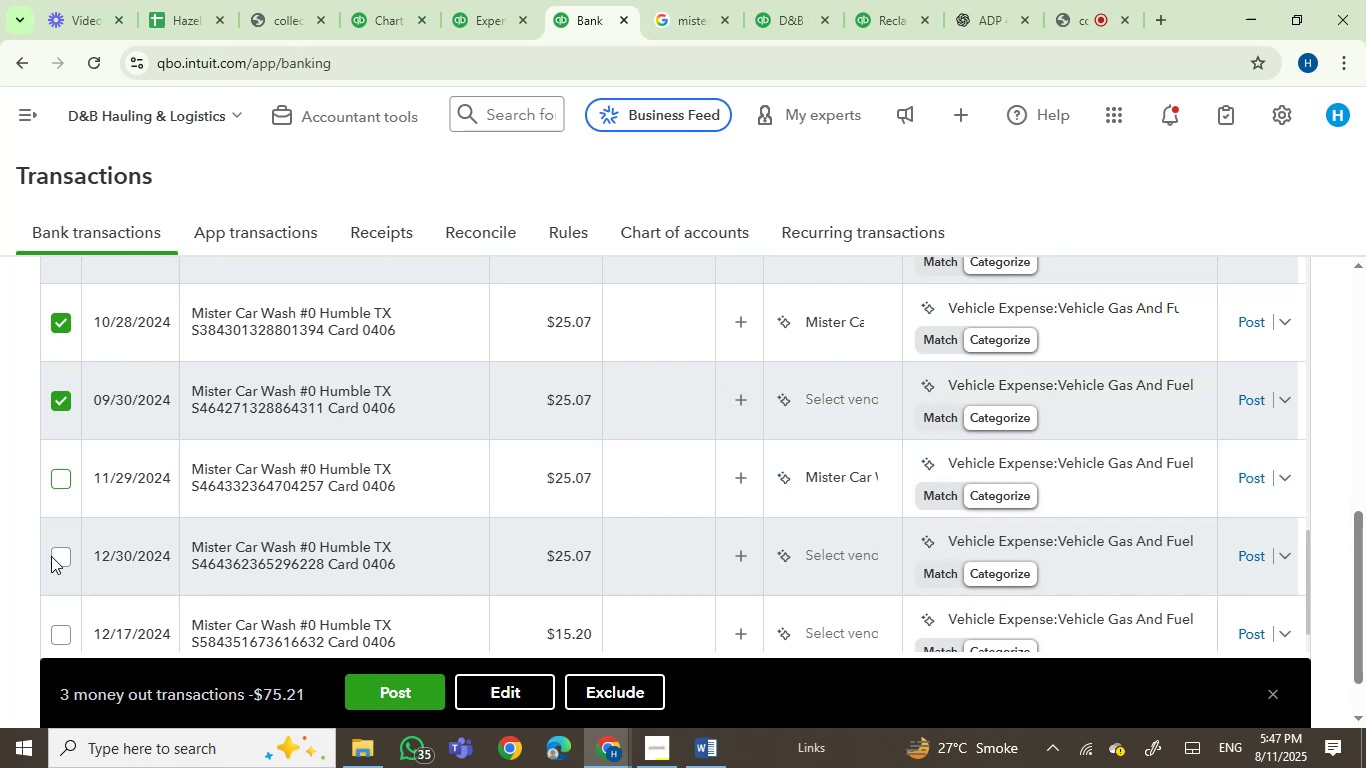 
left_click([65, 554])
 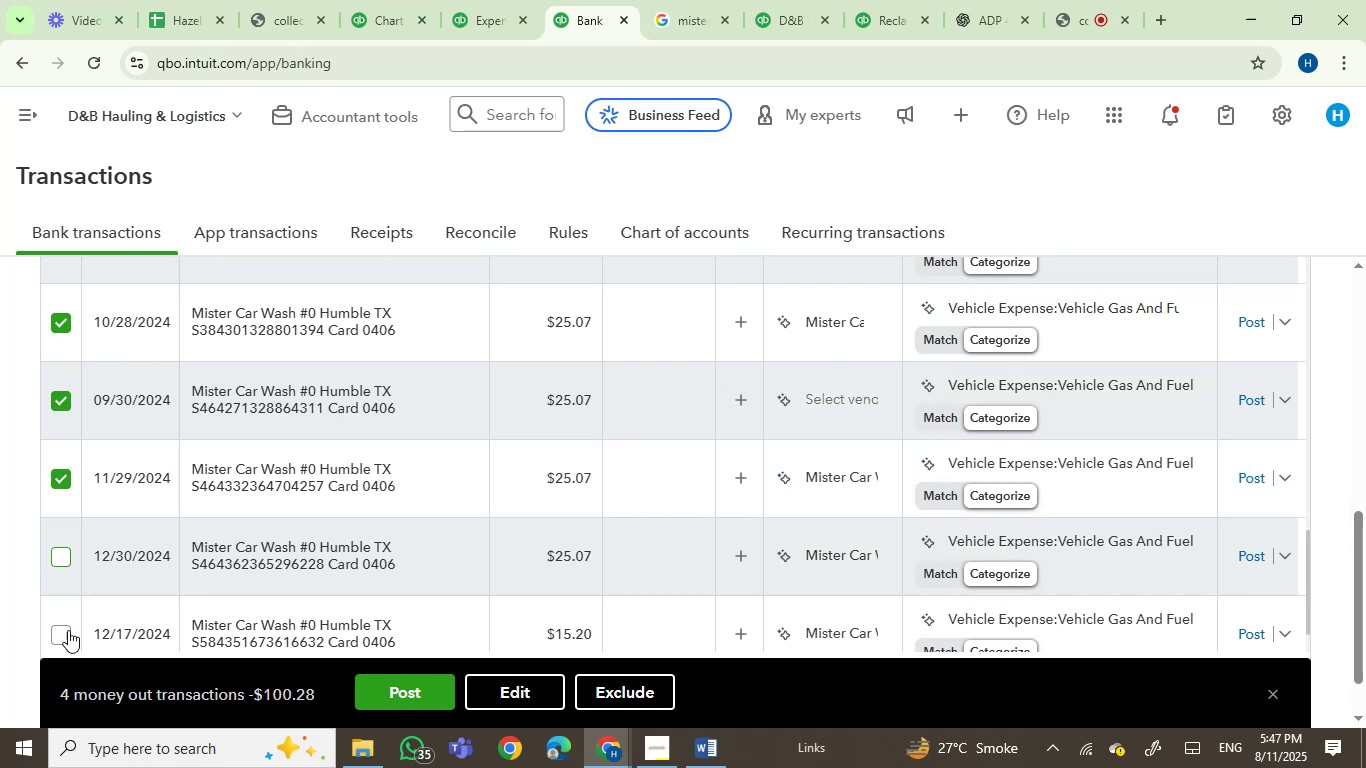 
left_click([64, 634])
 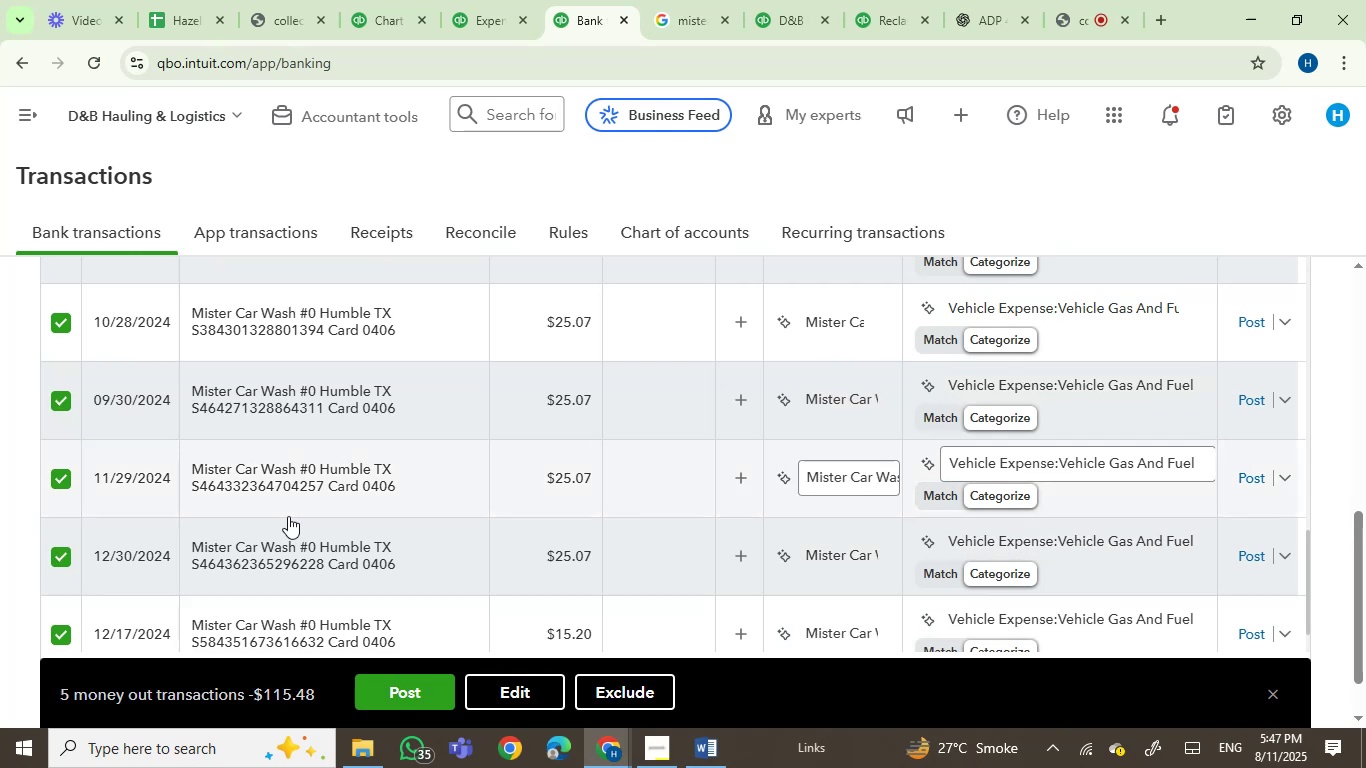 
scroll: coordinate [288, 516], scroll_direction: up, amount: 1.0
 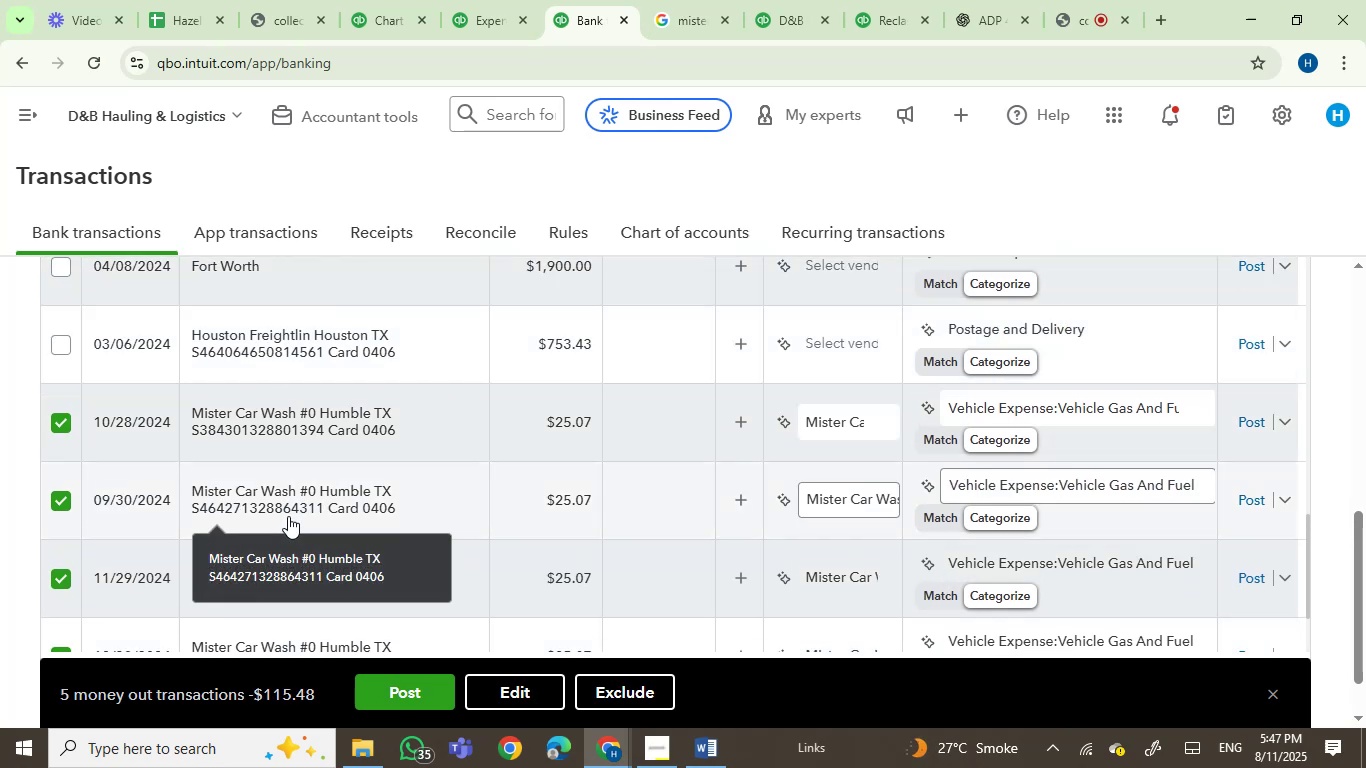 
scroll: coordinate [605, 563], scroll_direction: down, amount: 5.0
 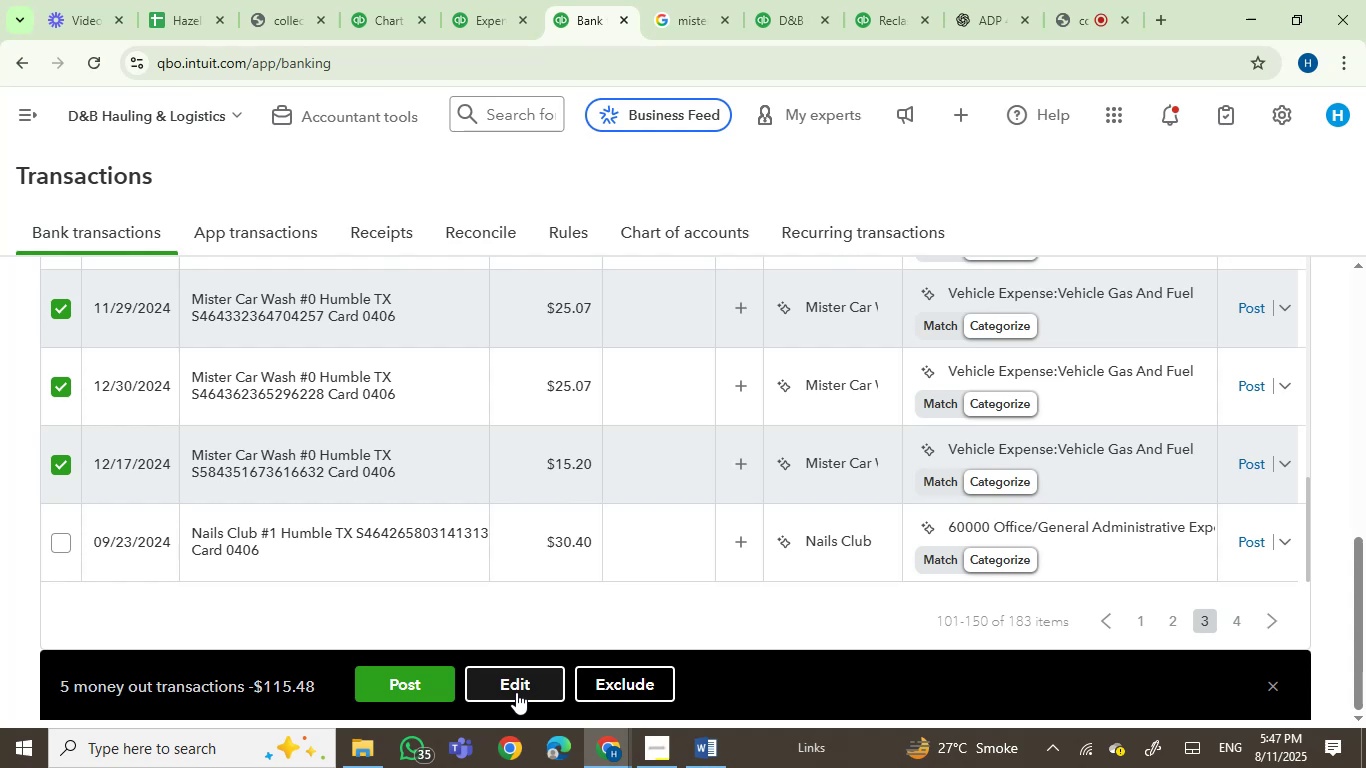 
scroll: coordinate [554, 455], scroll_direction: up, amount: 2.0
 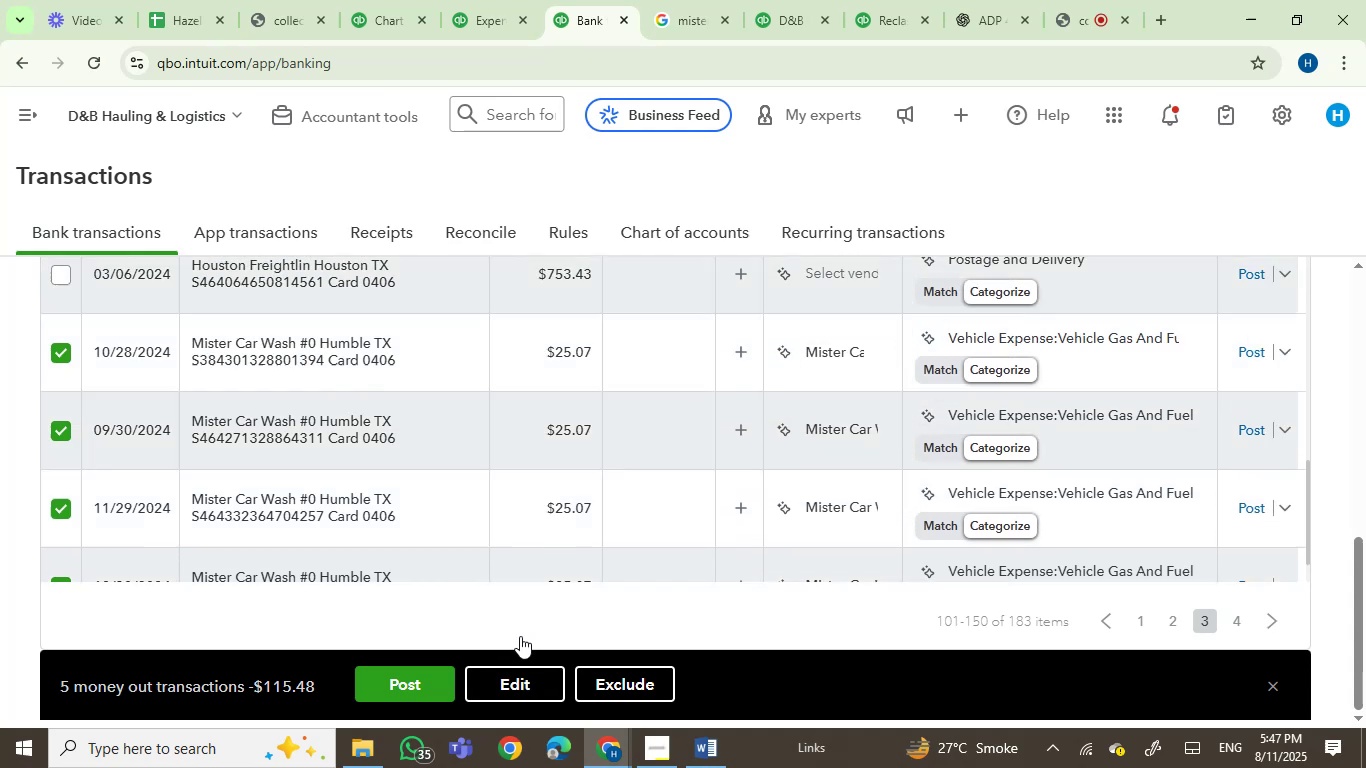 
left_click([520, 674])
 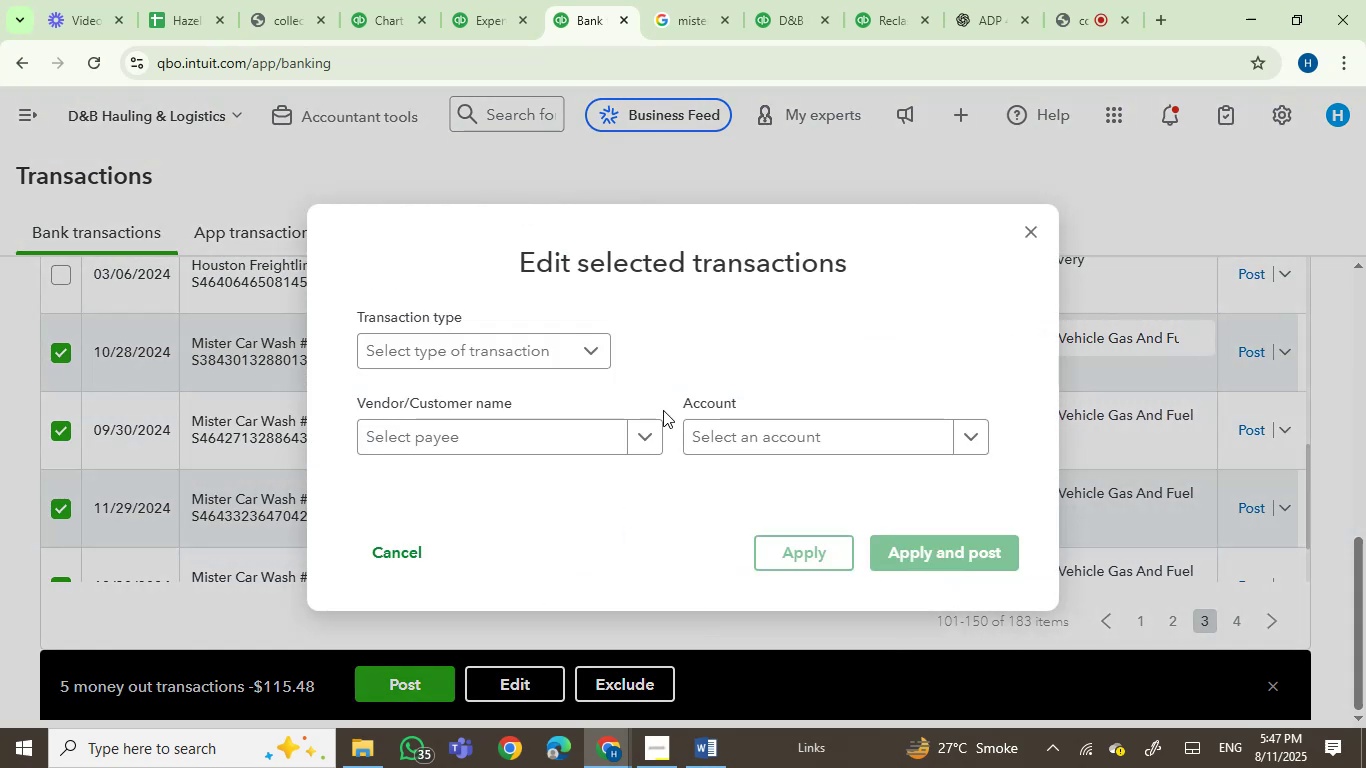 
type(was)
 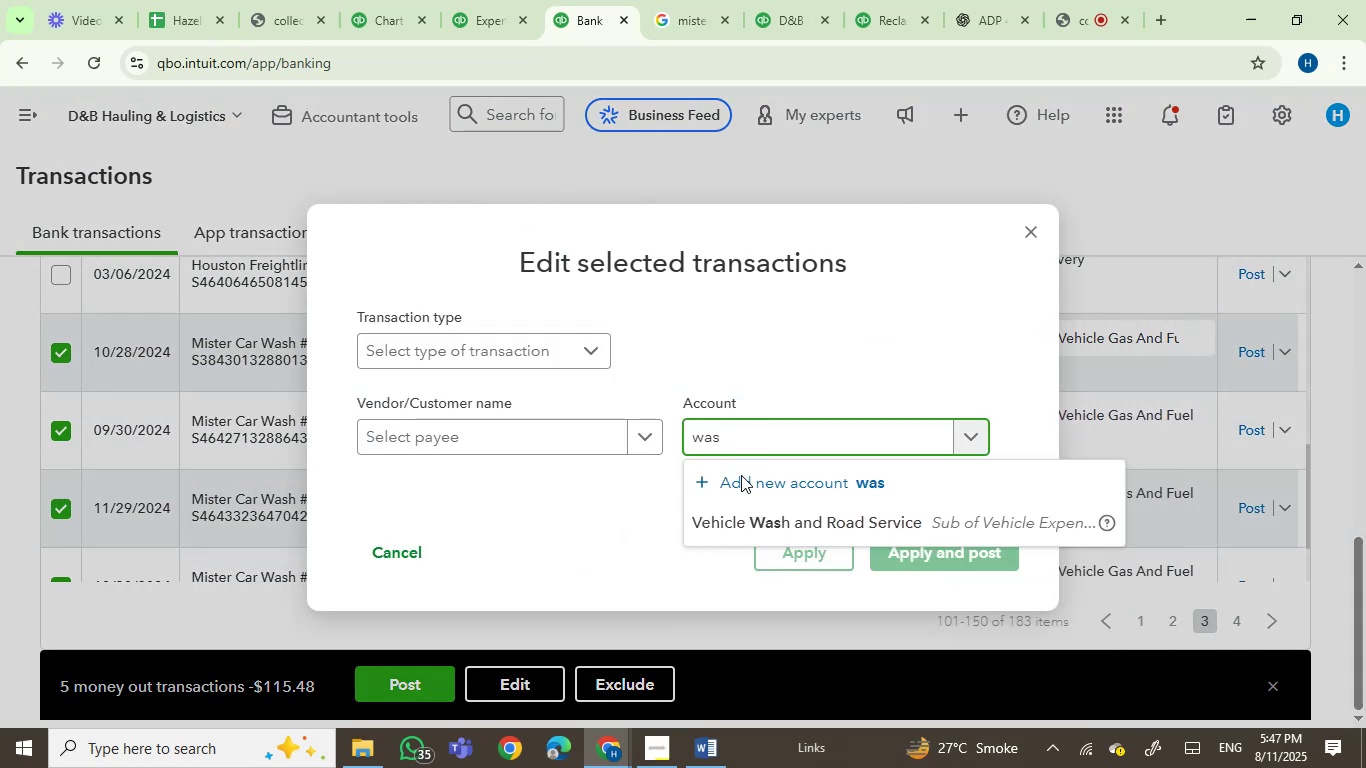 
left_click([749, 519])
 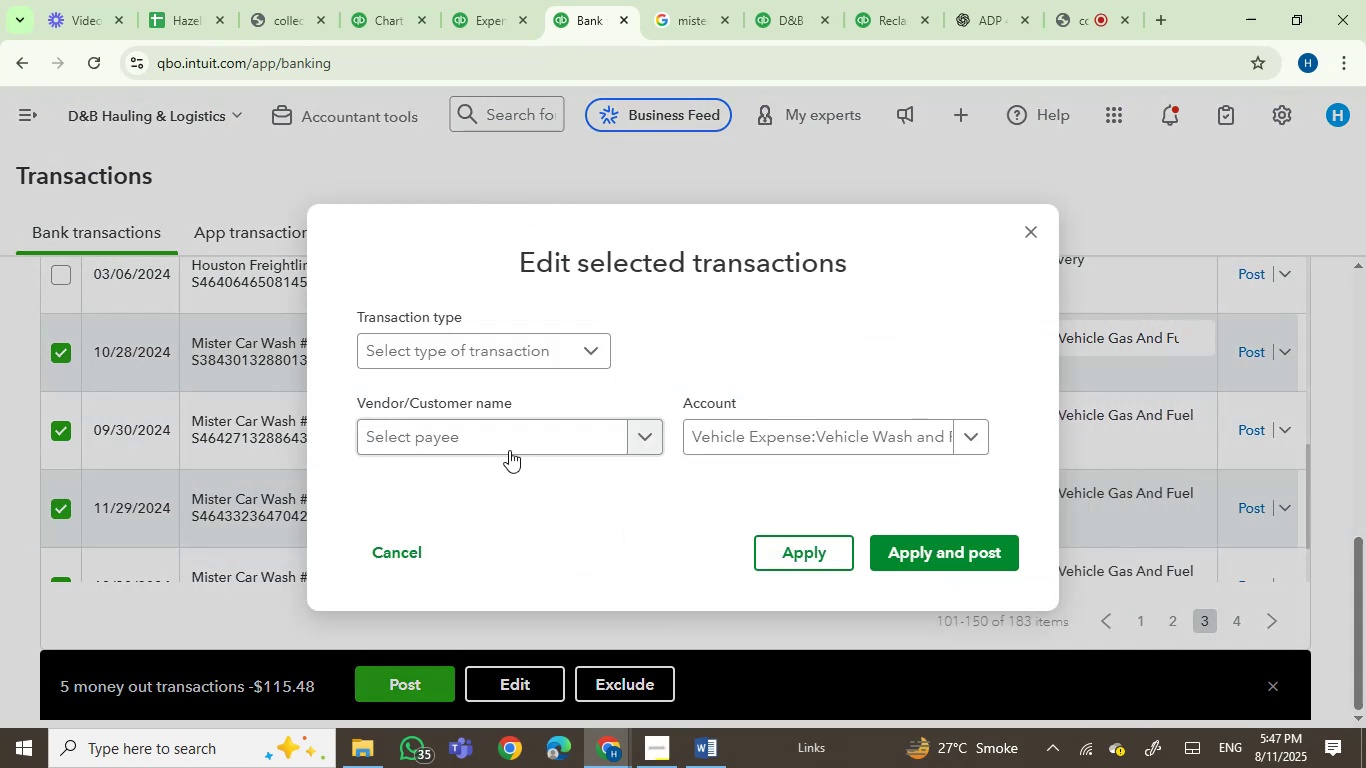 
left_click([509, 449])
 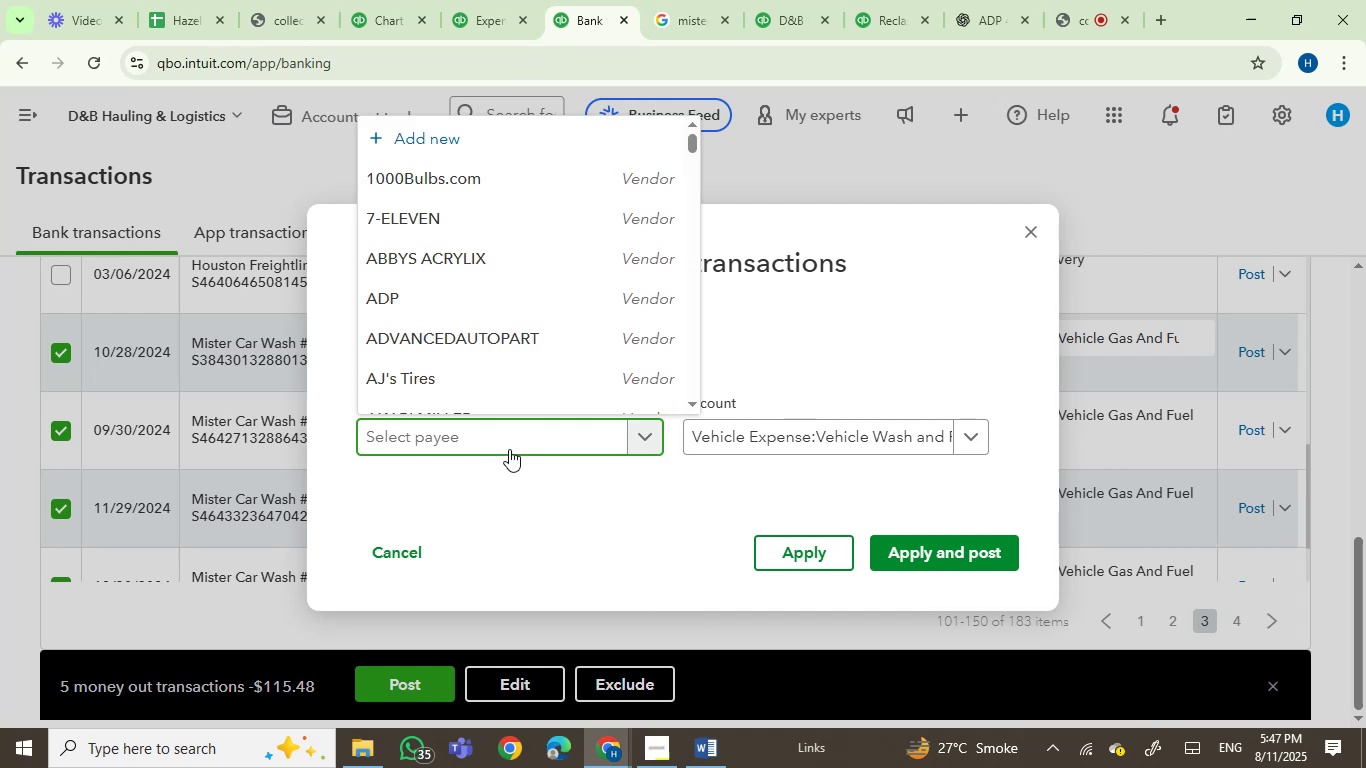 
type(cr)
 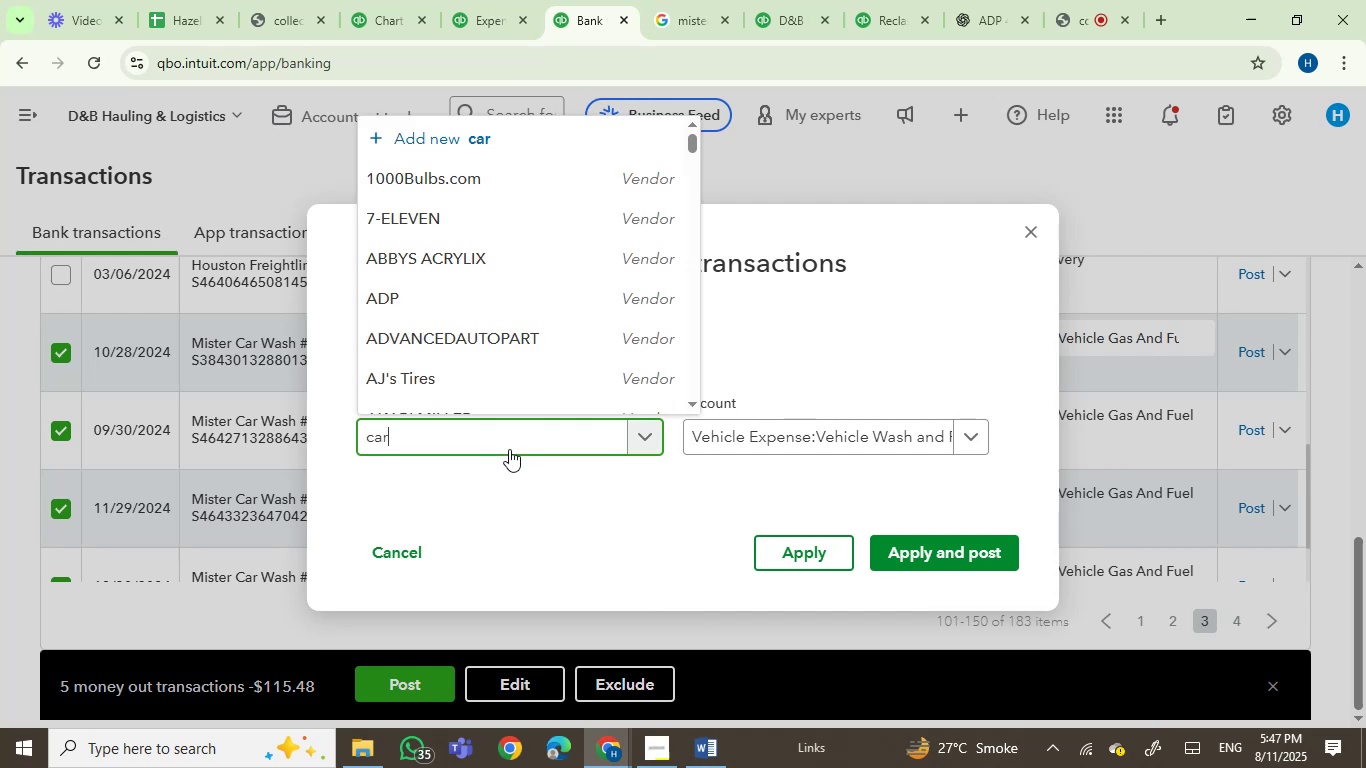 
hold_key(key=A, duration=0.46)
 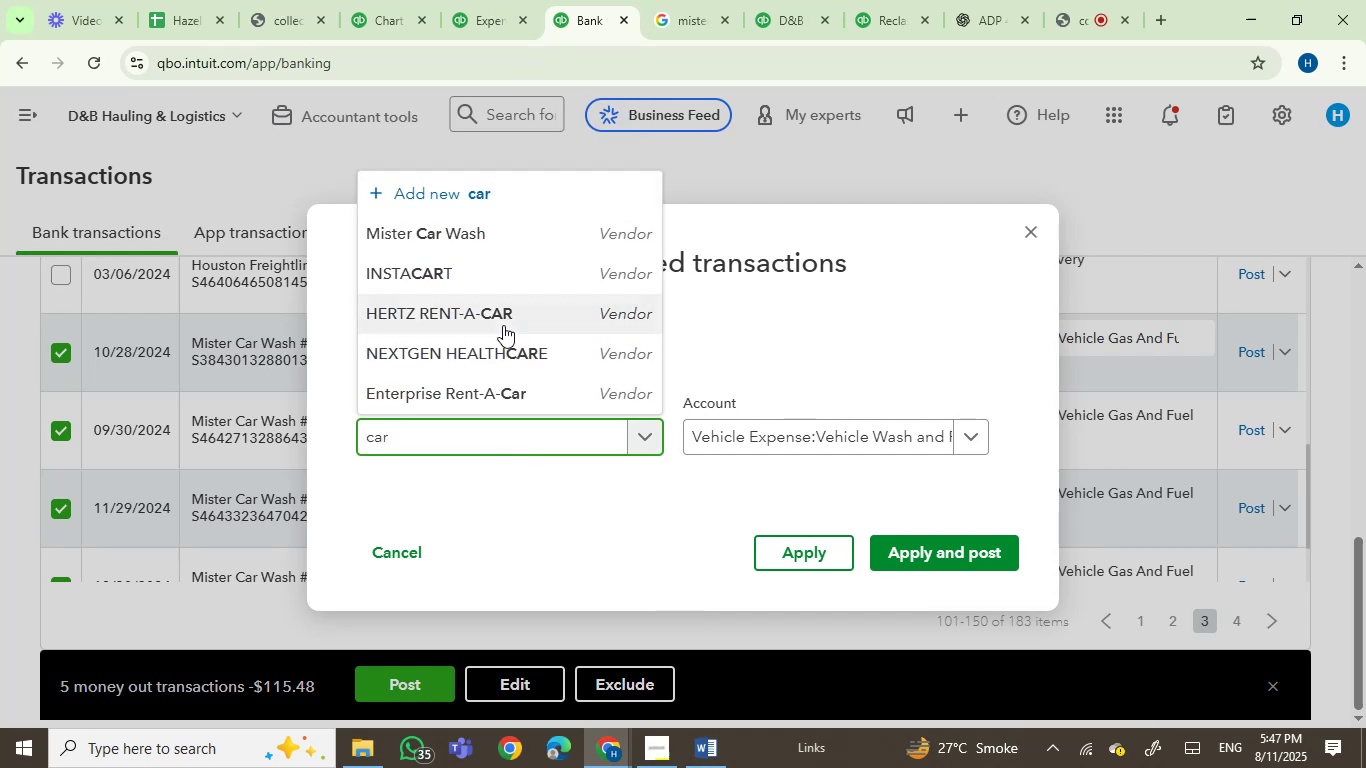 
left_click([460, 234])
 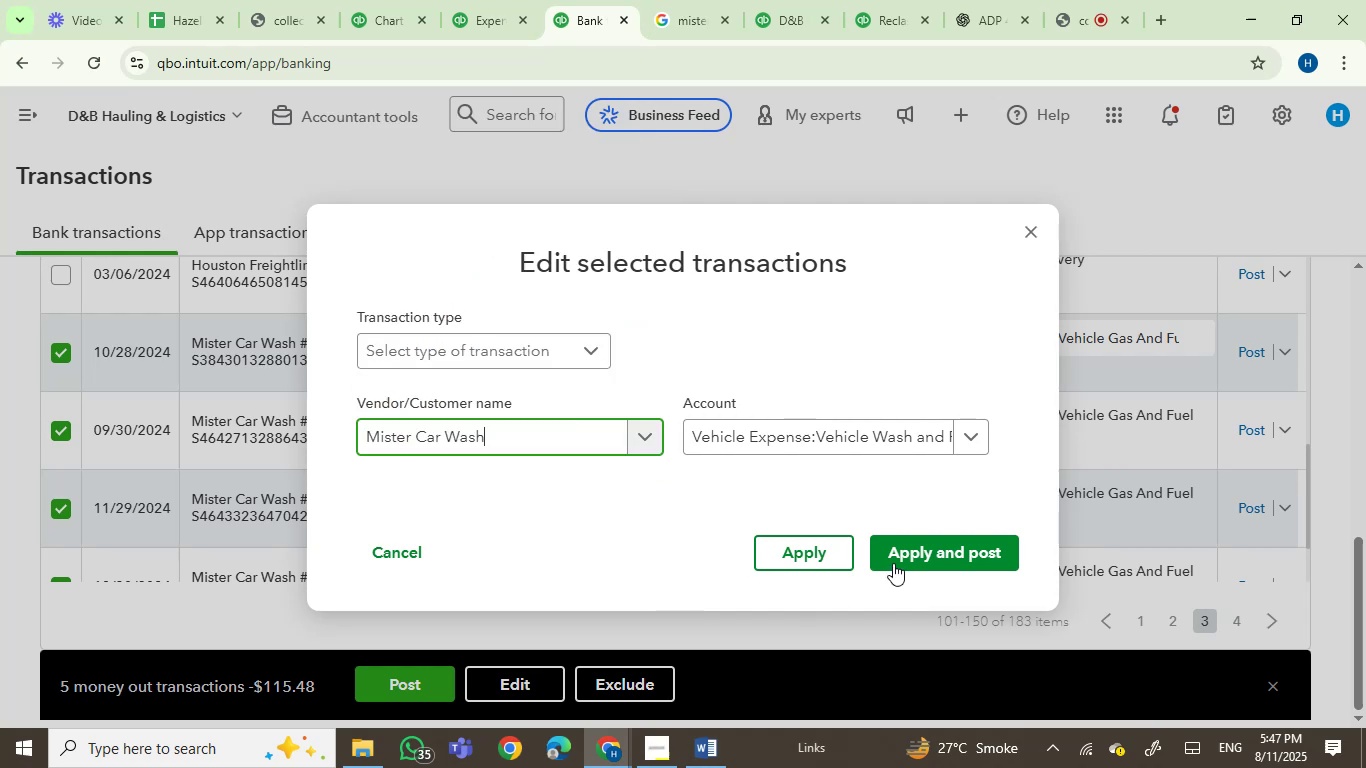 
left_click([914, 551])
 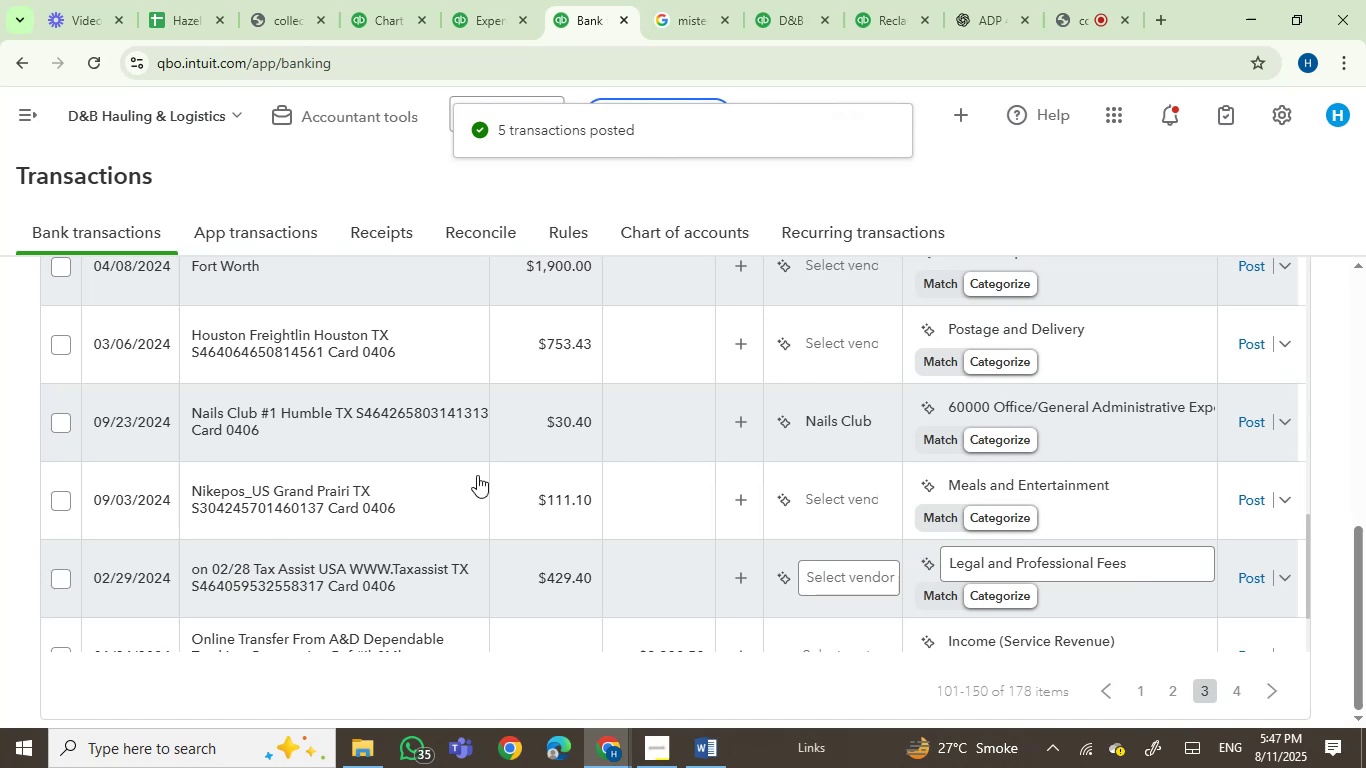 
wait(7.08)
 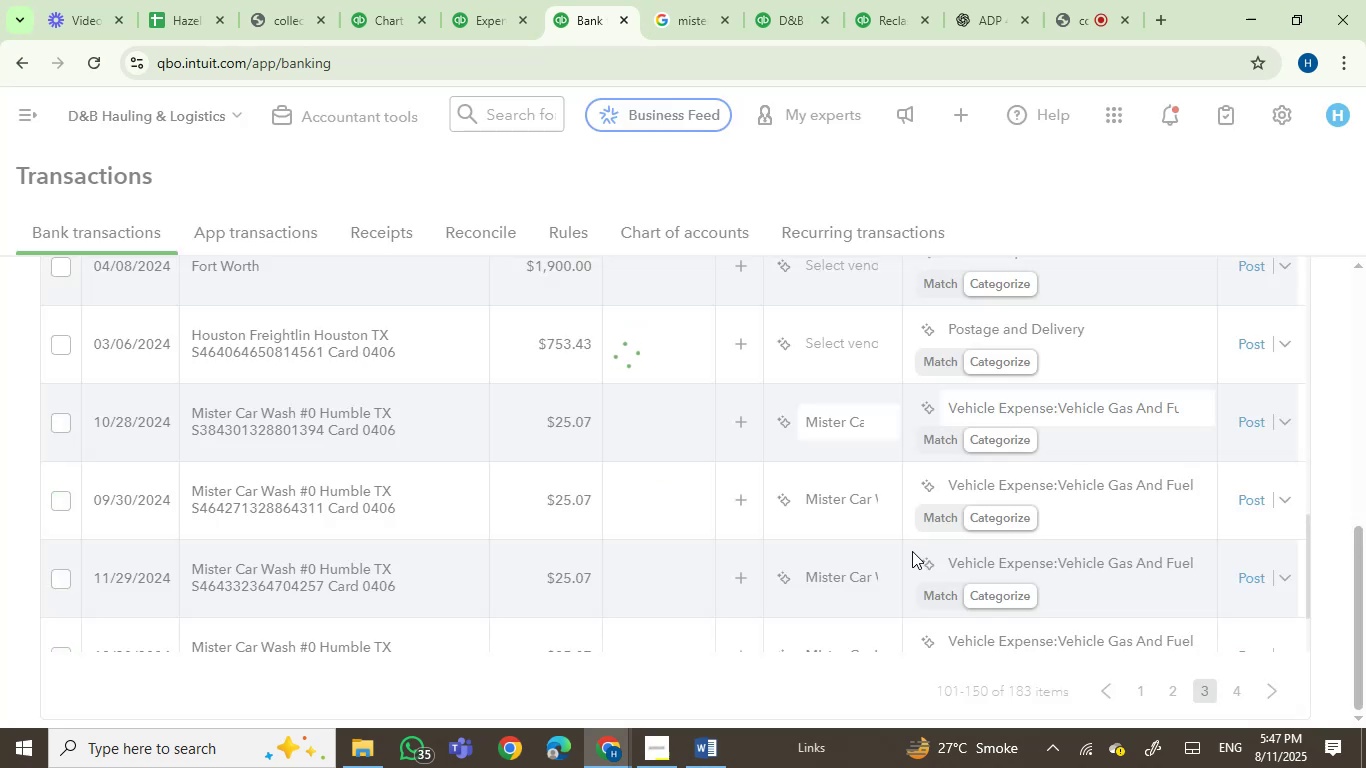 
left_click([344, 352])
 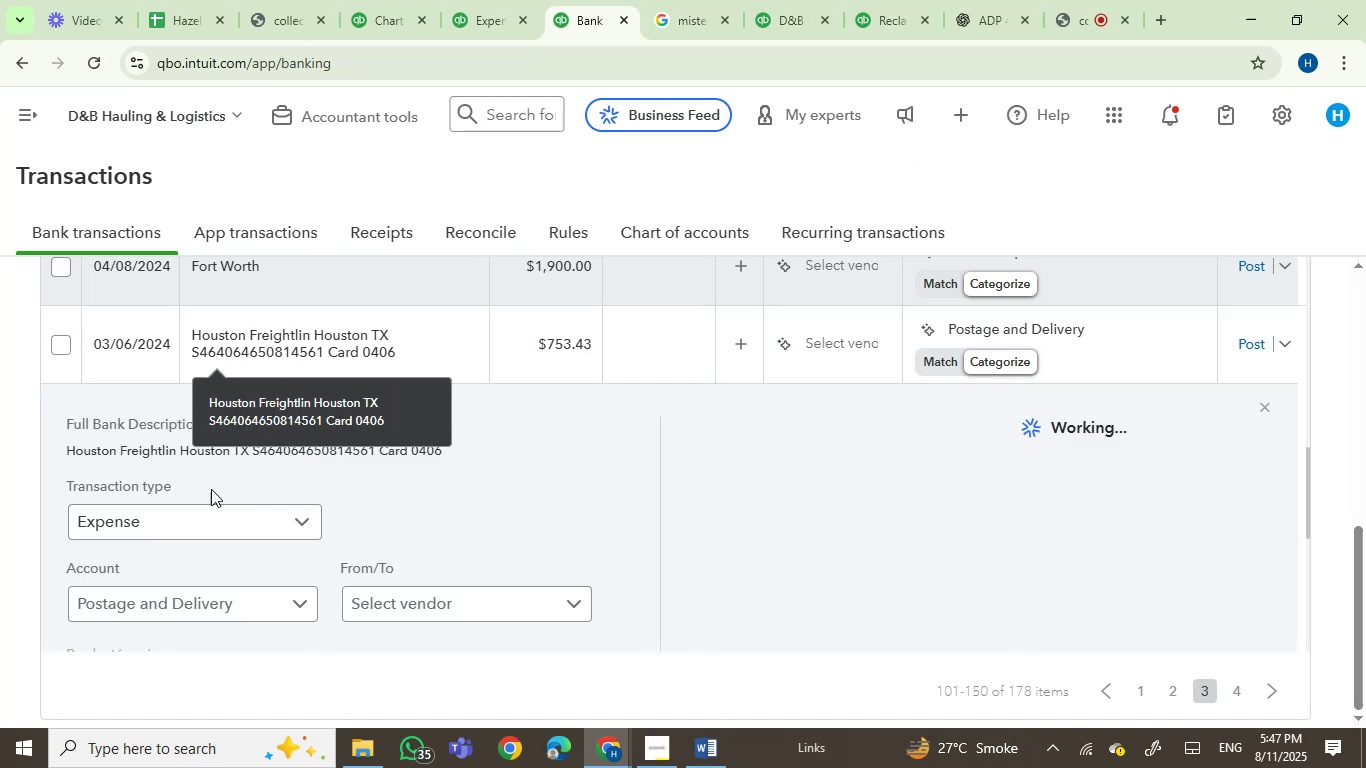 
left_click([102, 450])
 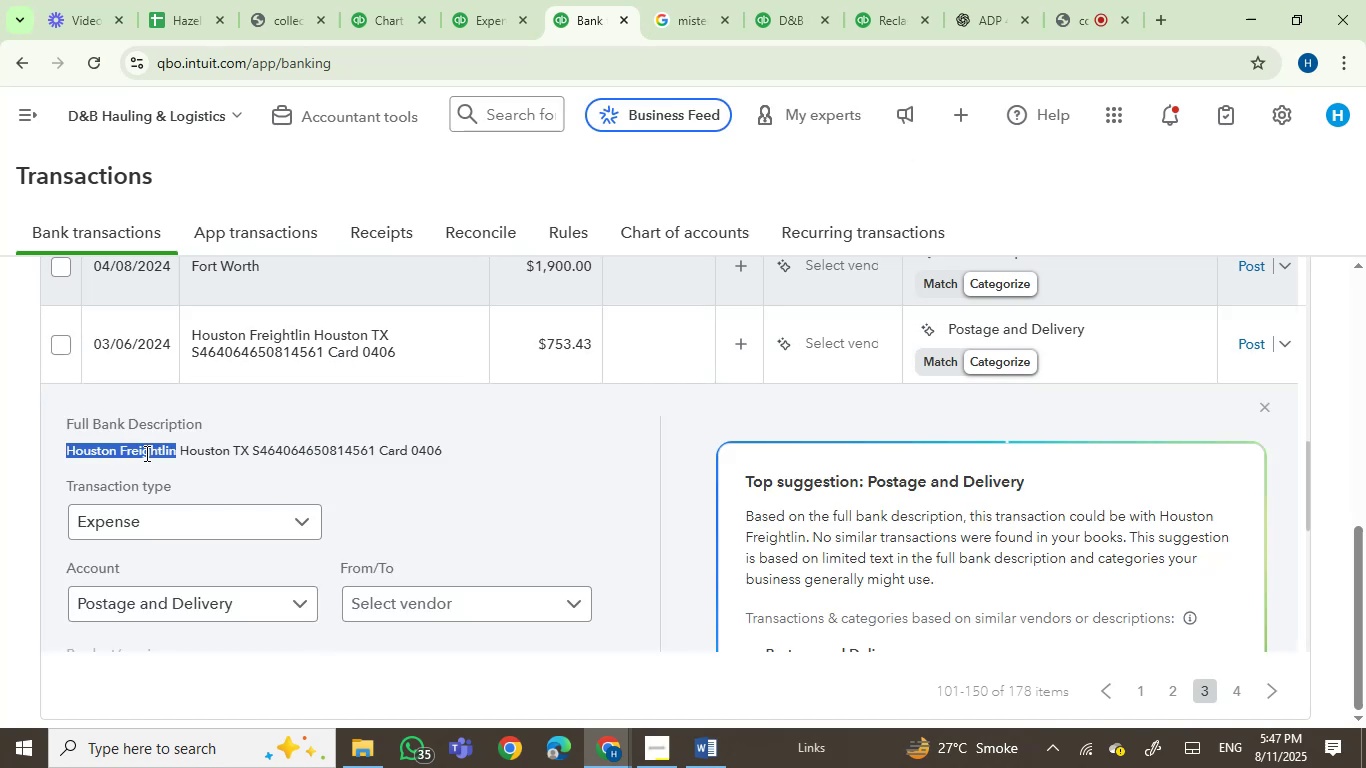 
key(Control+C)
 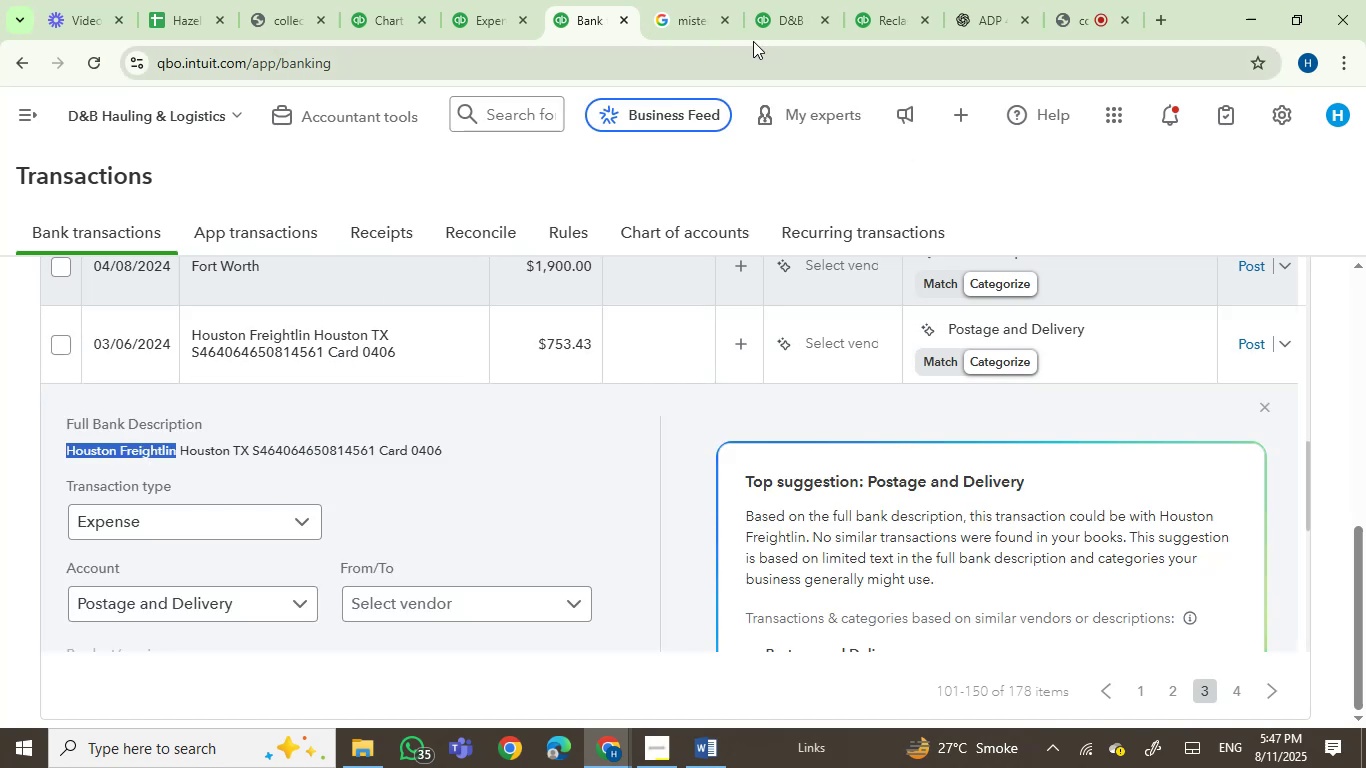 
left_click([791, 16])
 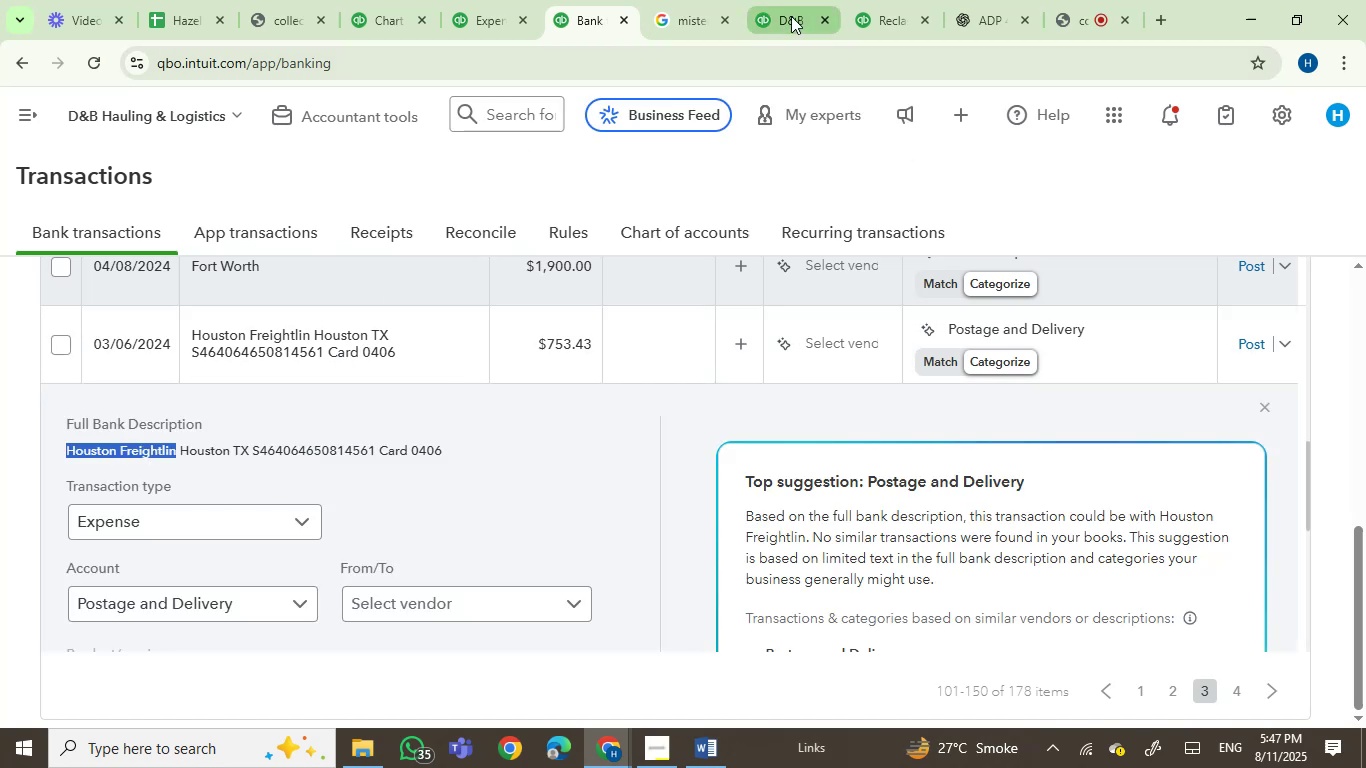 
key(Control+A)
 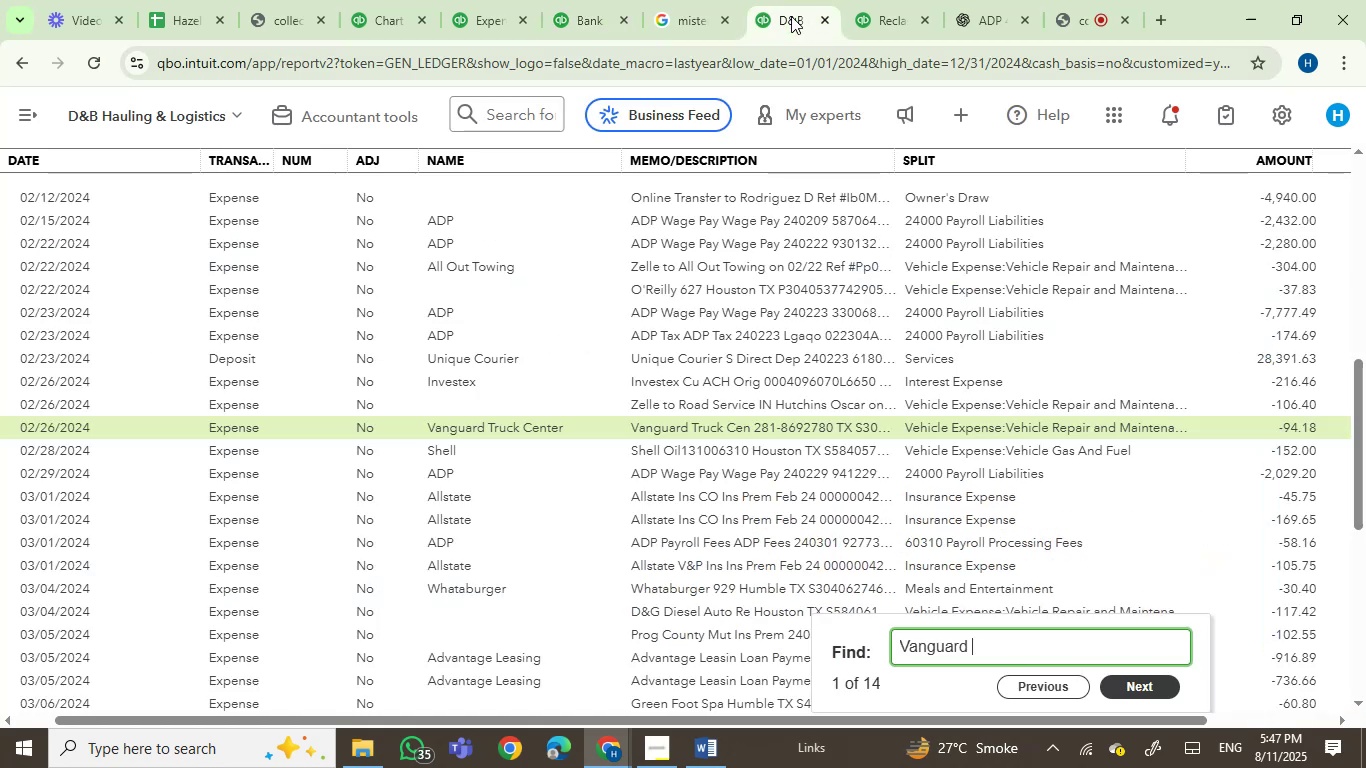 
key(Control+V)
 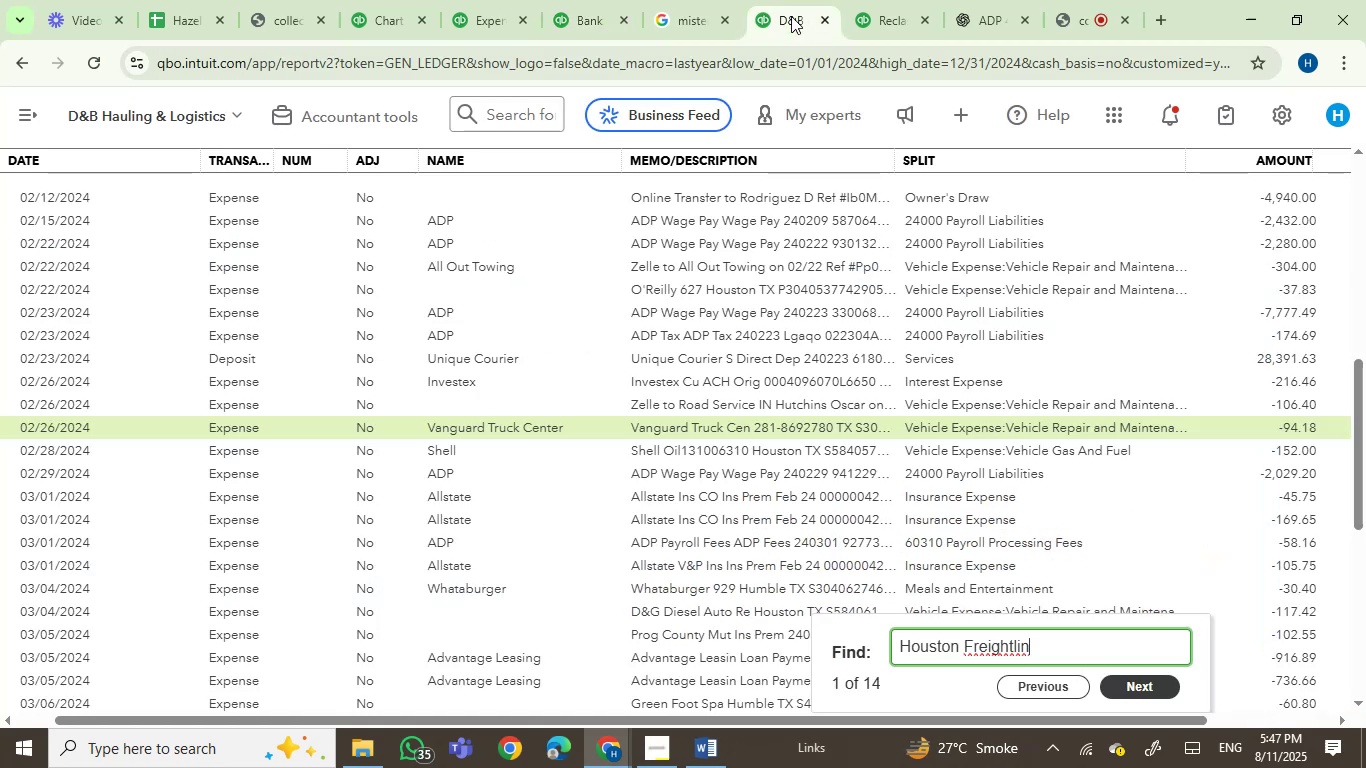 
key(Enter)
 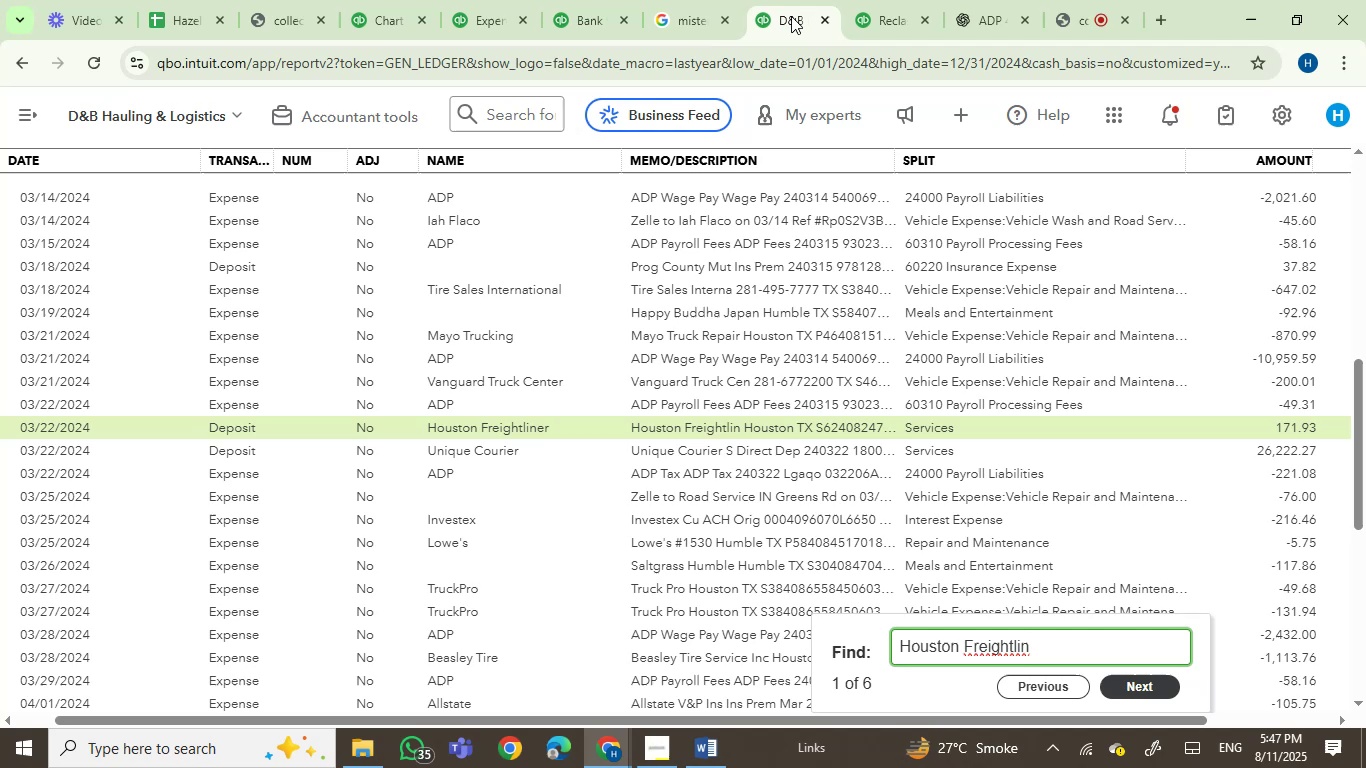 
key(Enter)
 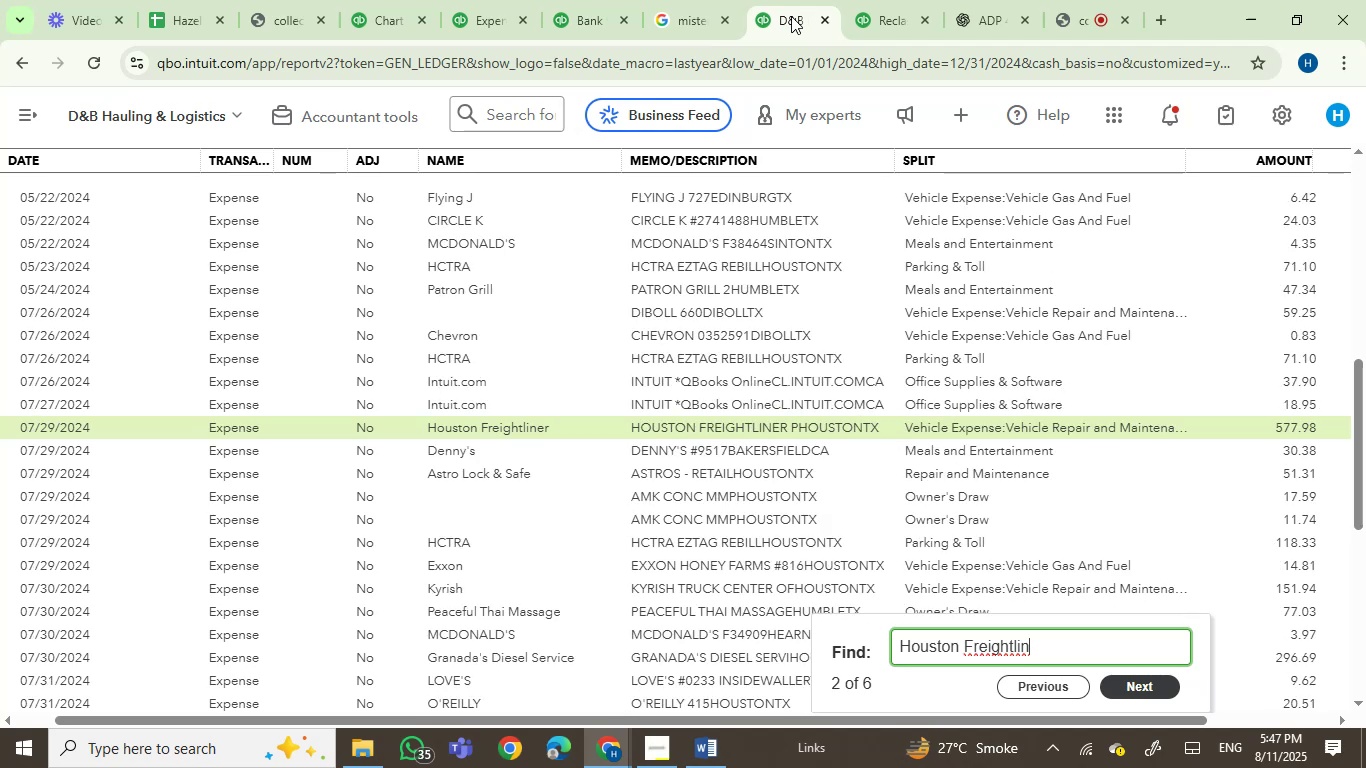 
key(Enter)
 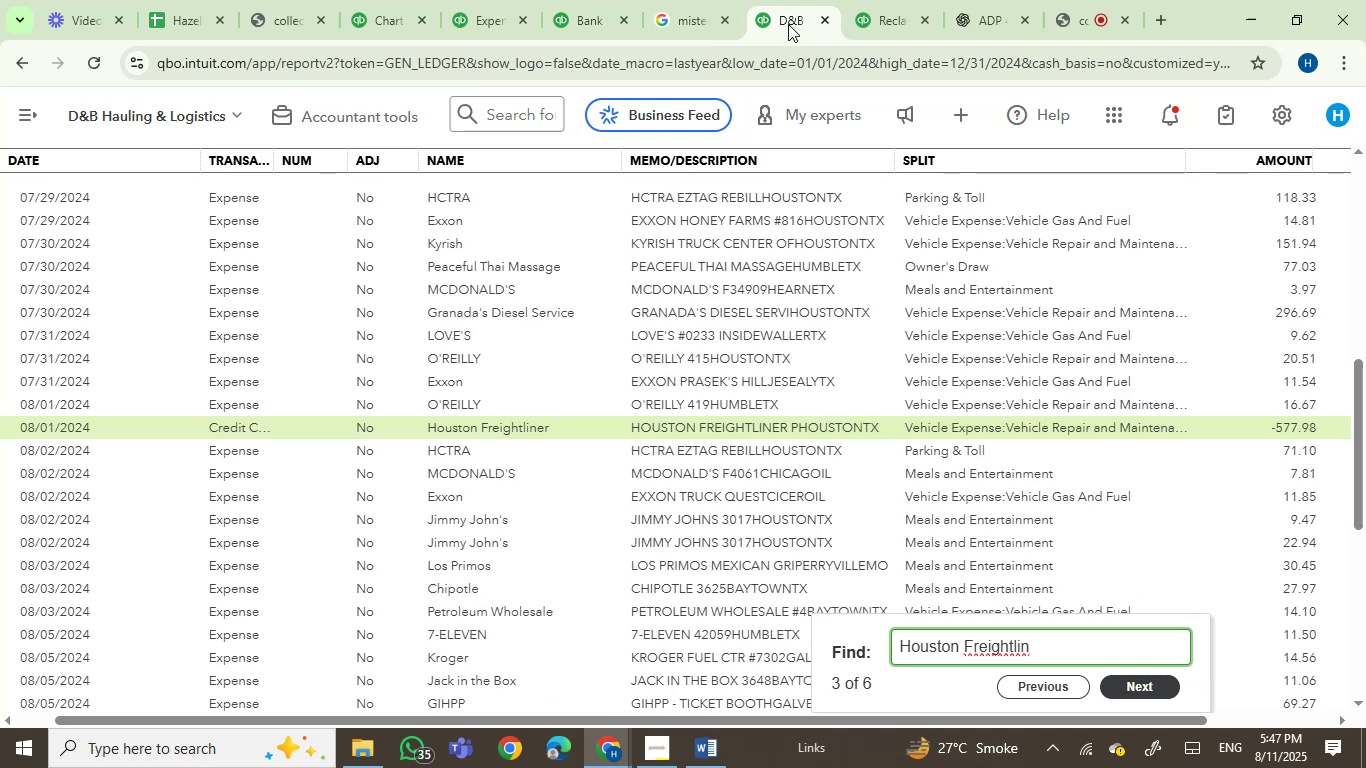 
key(Enter)
 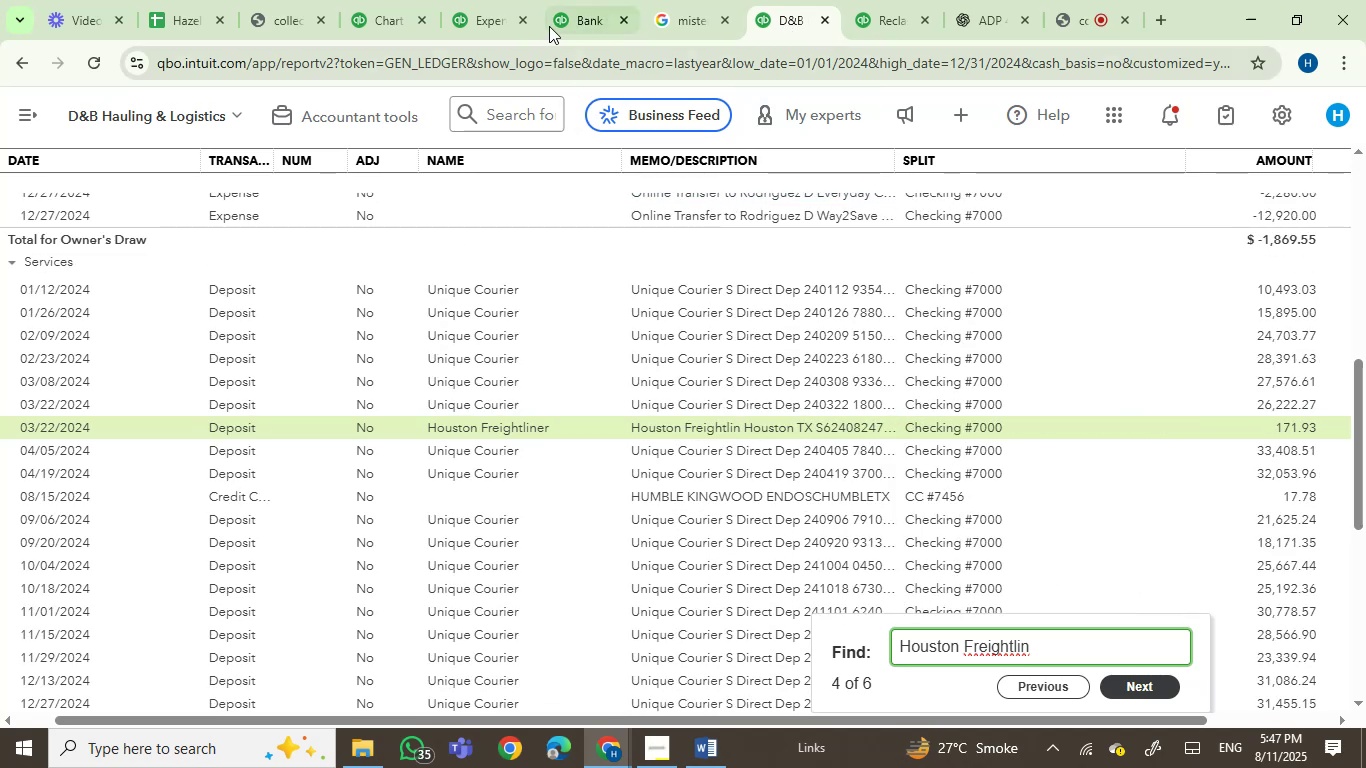 
left_click([504, 0])
 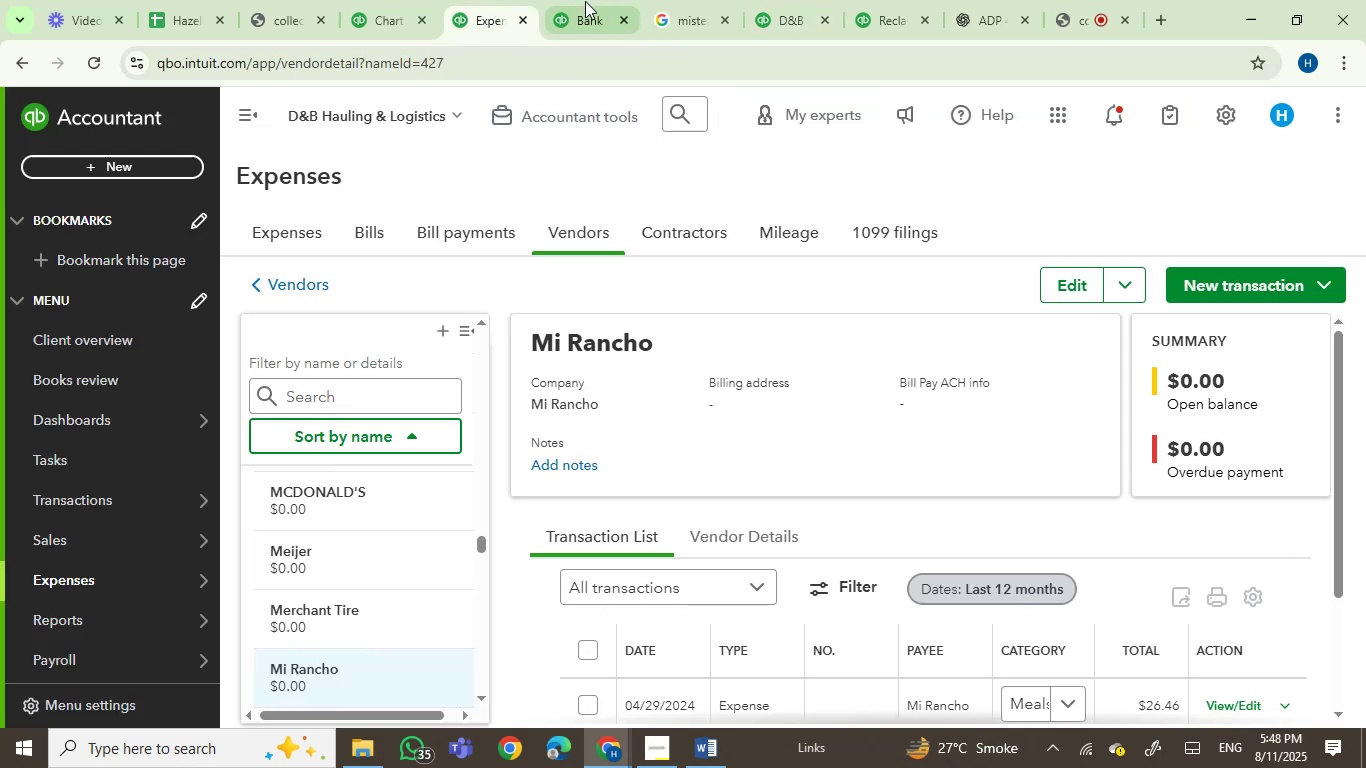 
left_click([582, 18])
 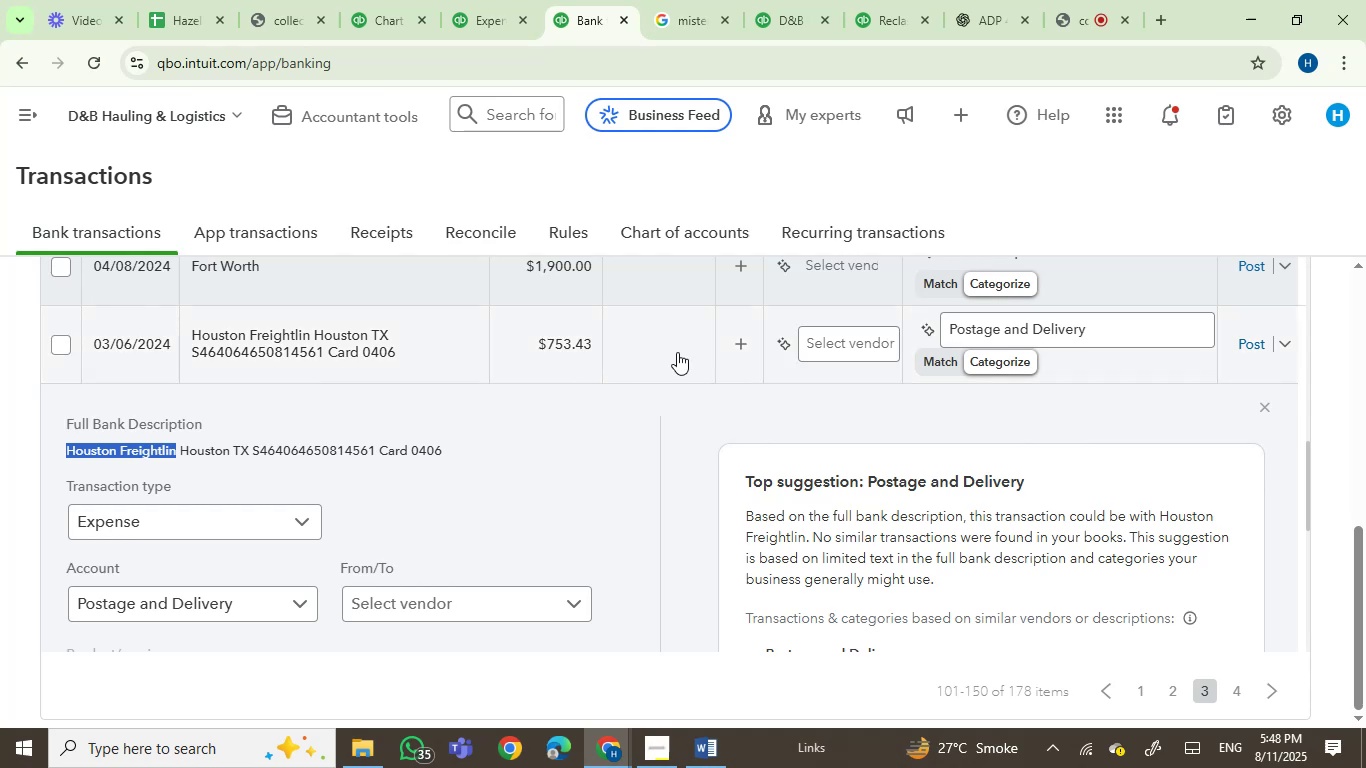 
left_click([1017, 323])
 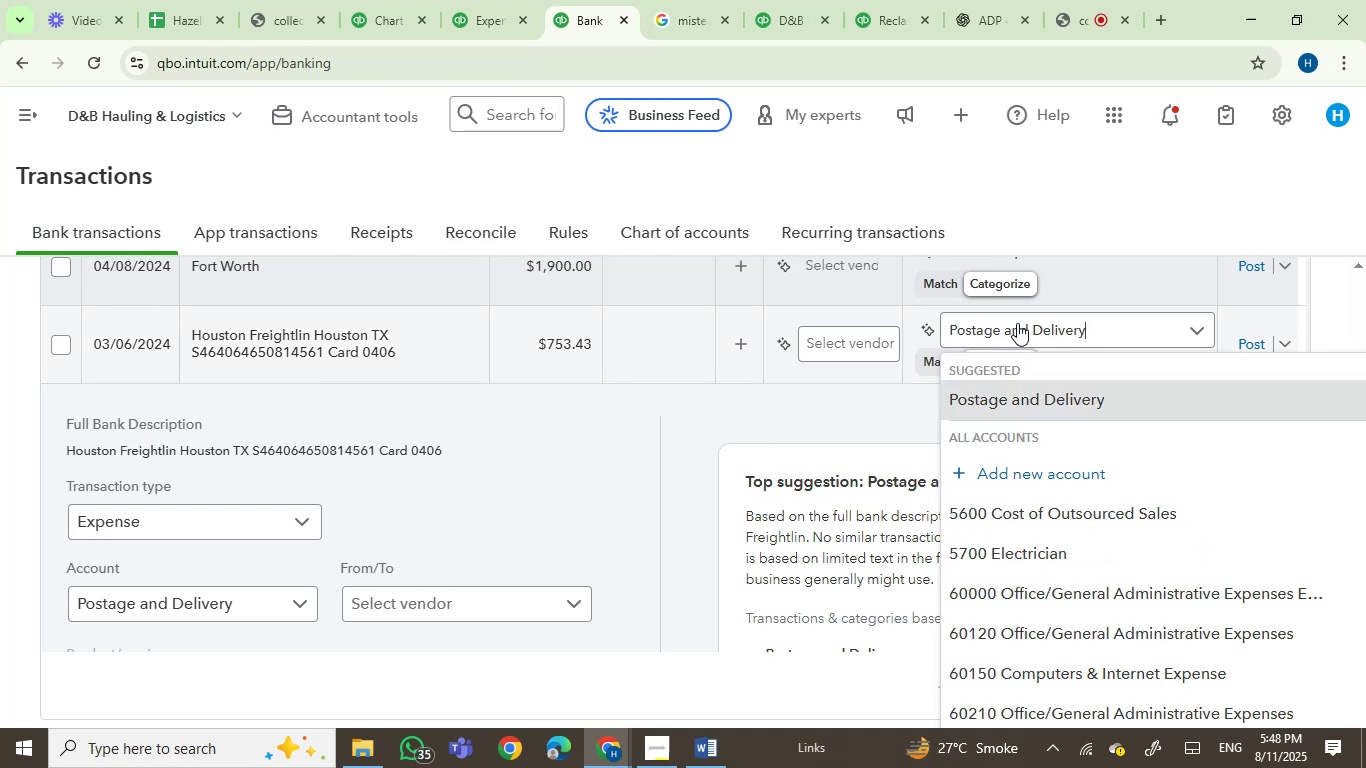 
left_click([1017, 323])
 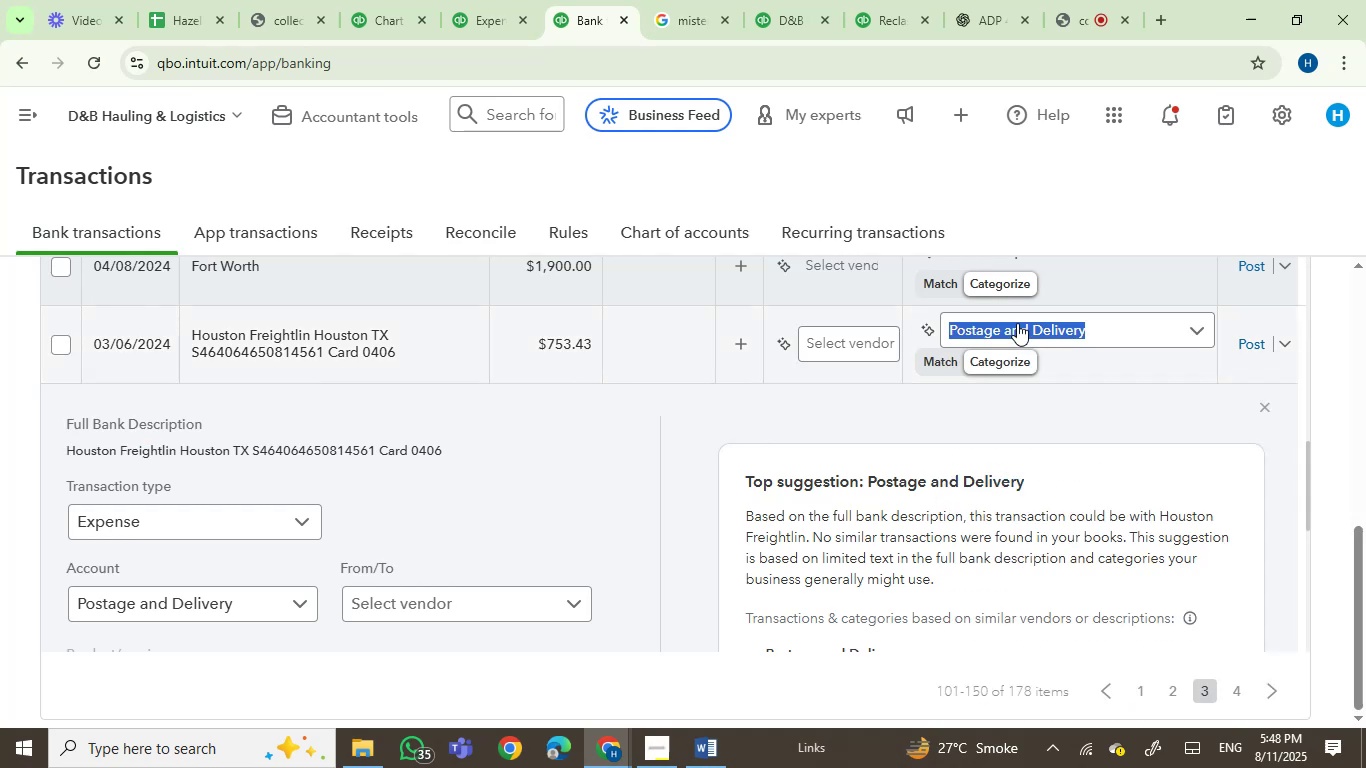 
type(rep)
 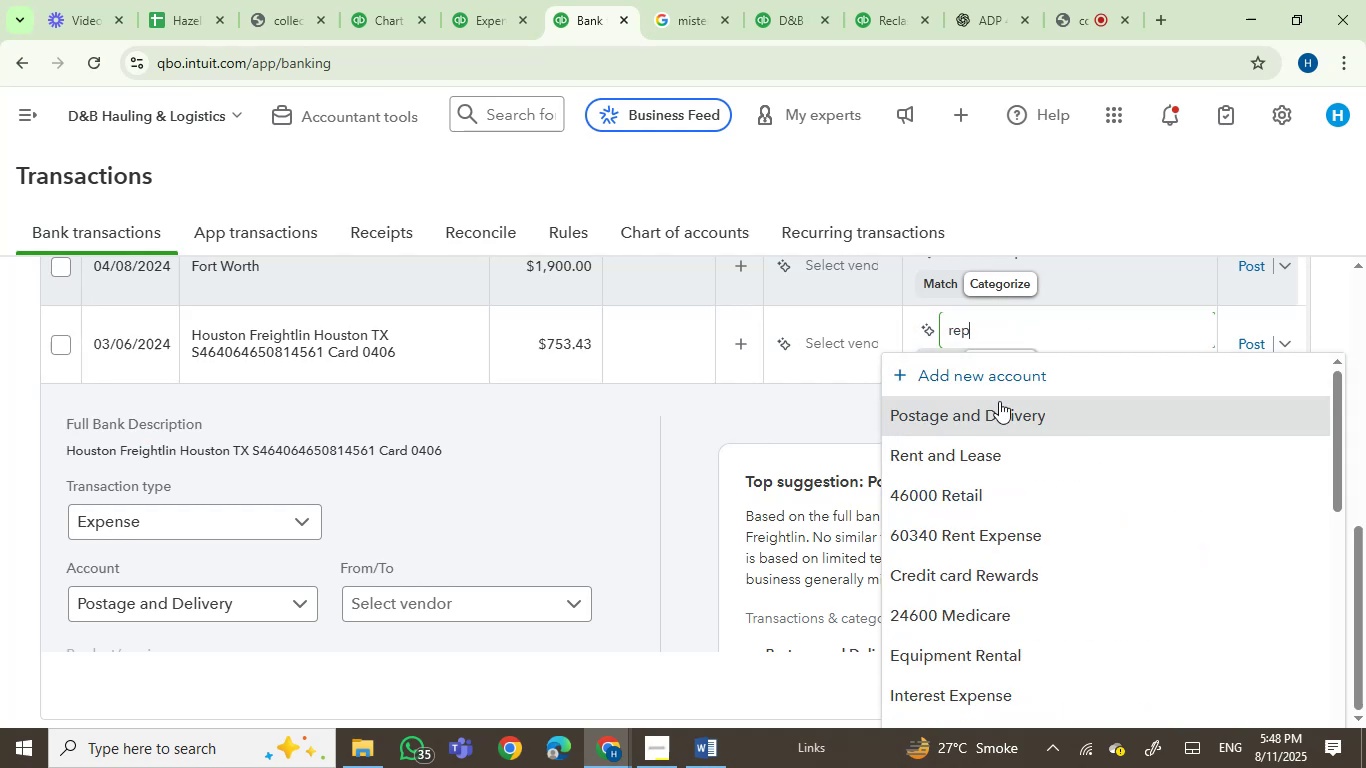 
mouse_move([990, 481])
 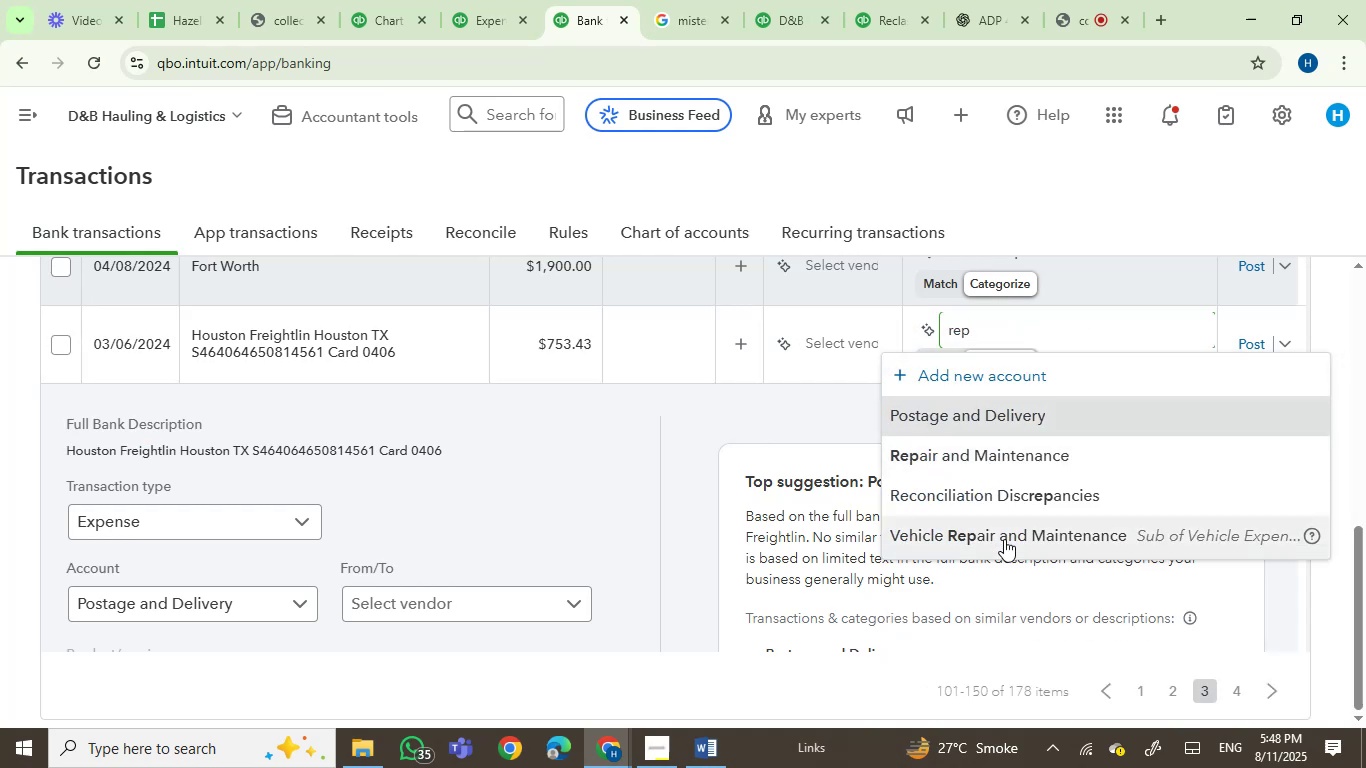 
left_click([1004, 539])
 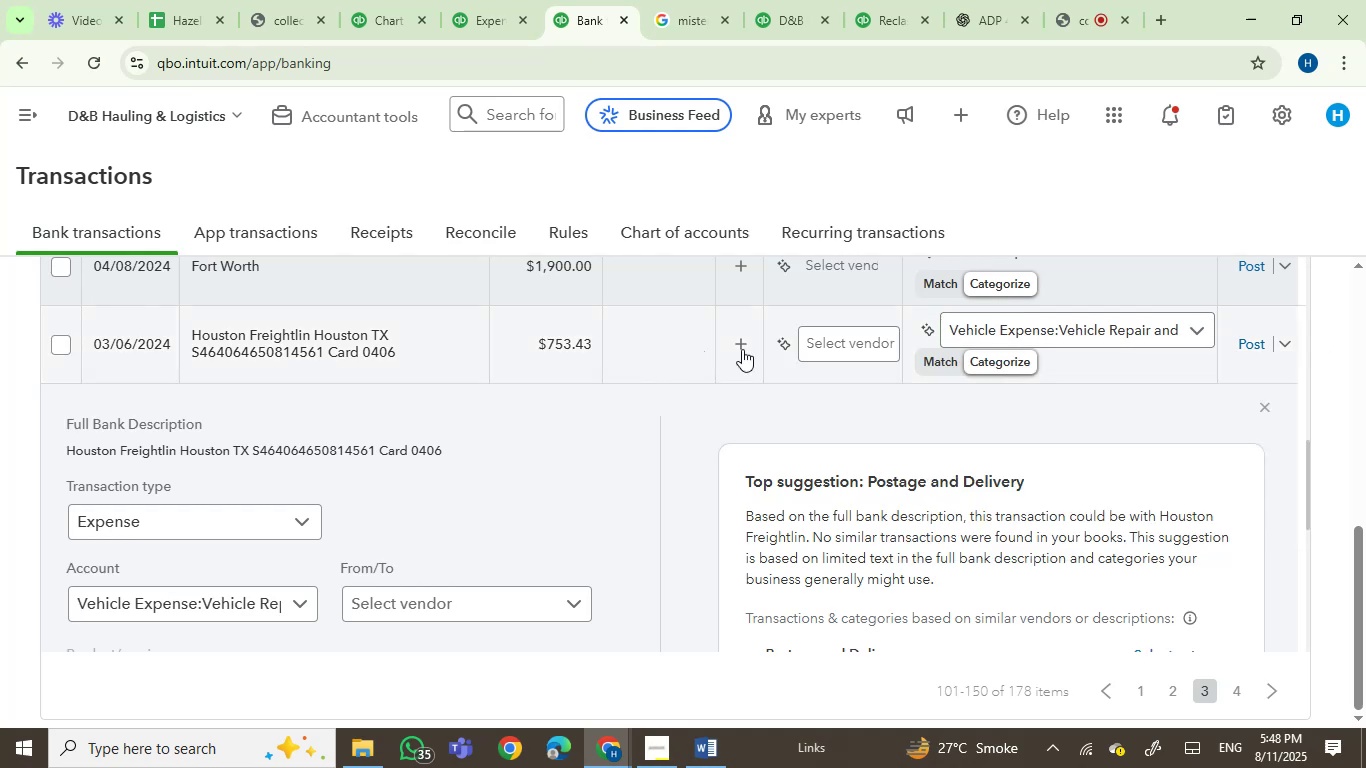 
left_click([815, 337])
 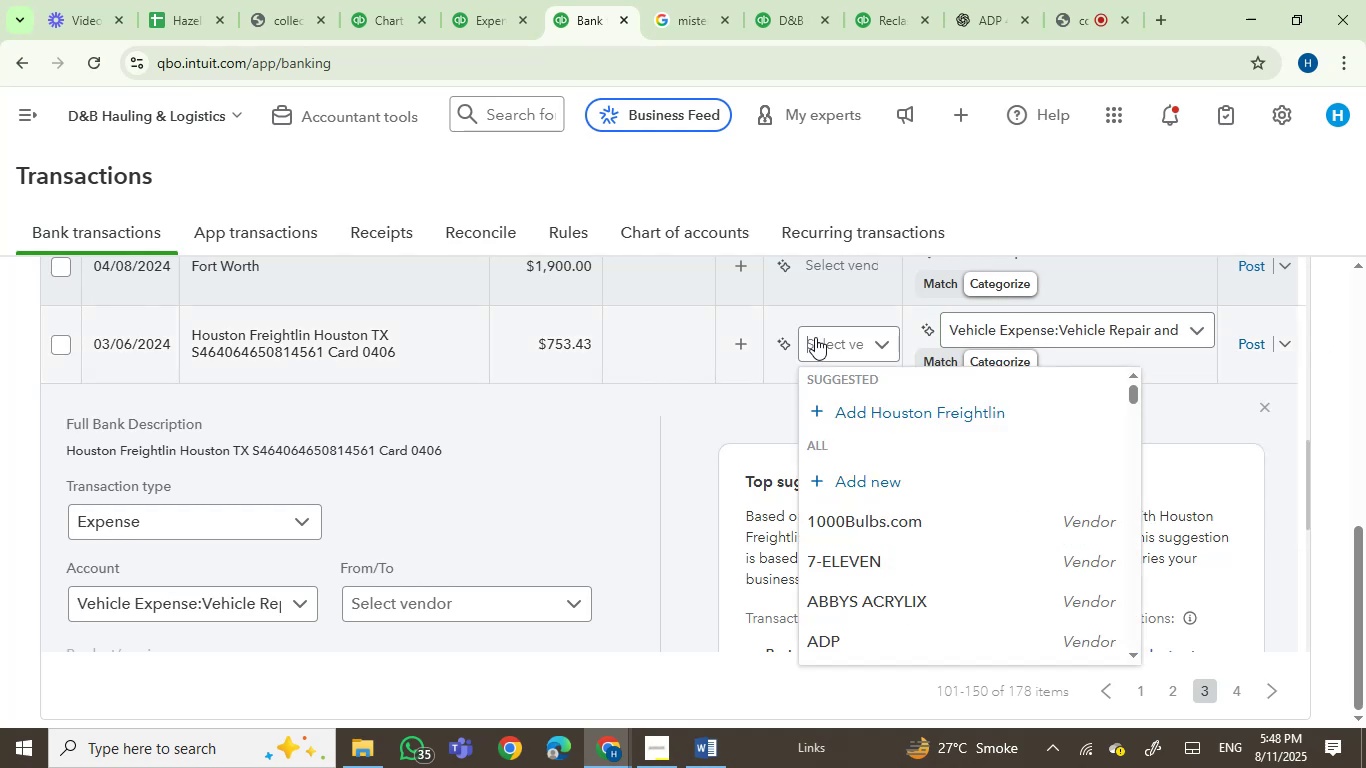 
type(hous)
 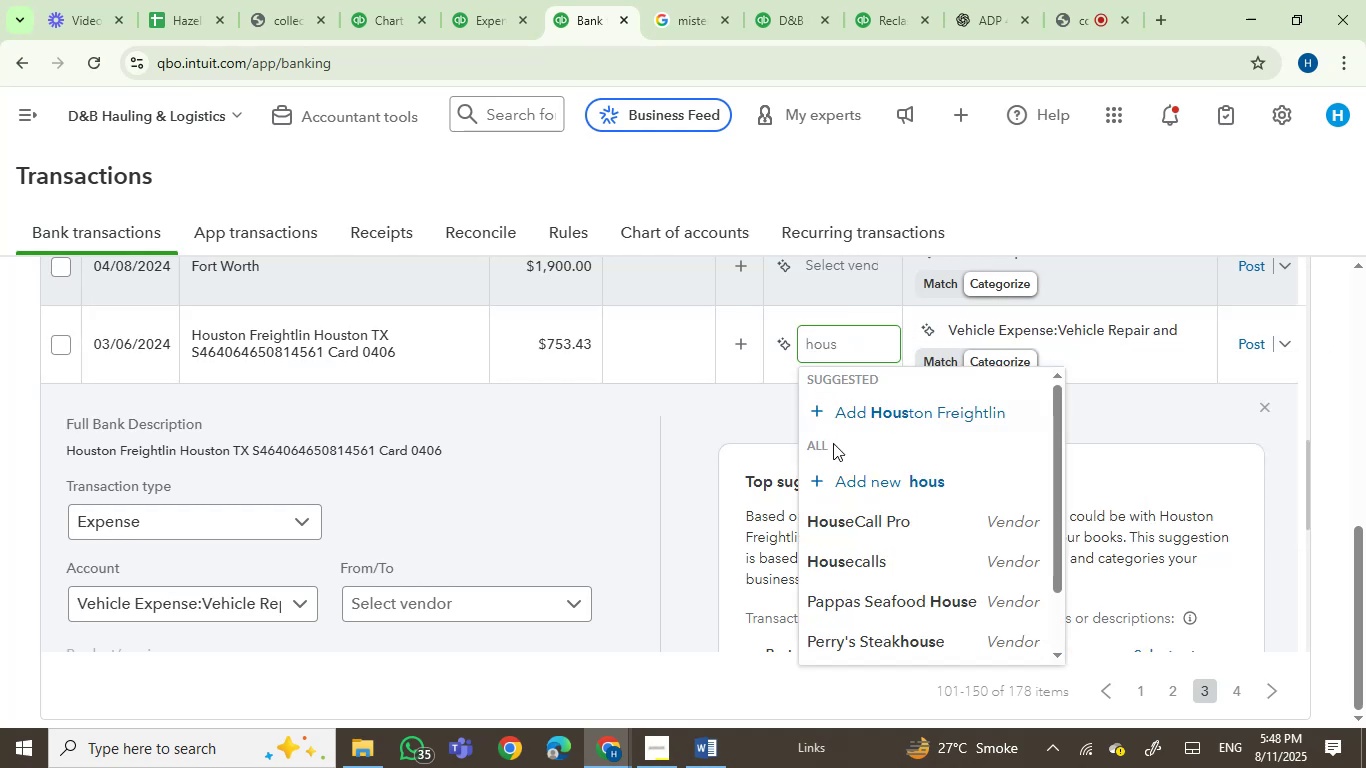 
scroll: coordinate [864, 573], scroll_direction: down, amount: 2.0
 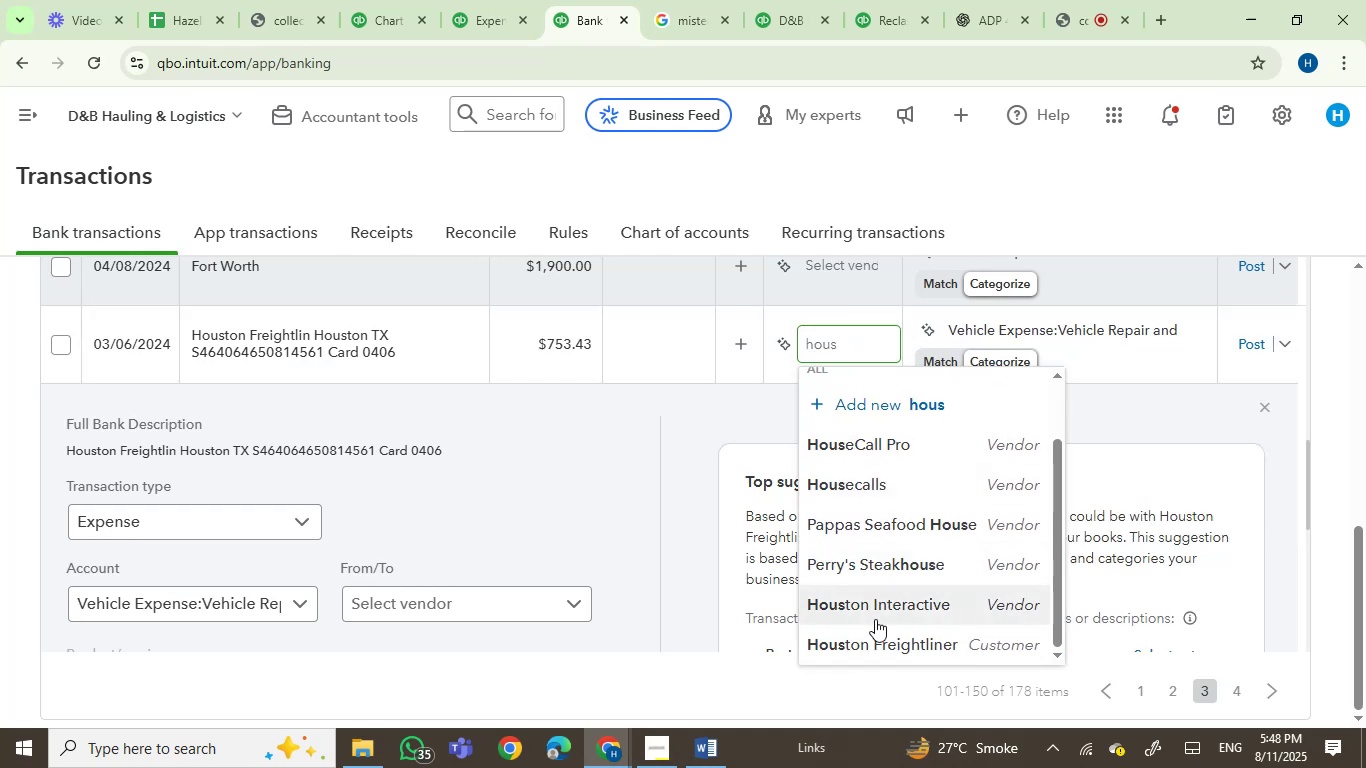 
left_click([892, 650])
 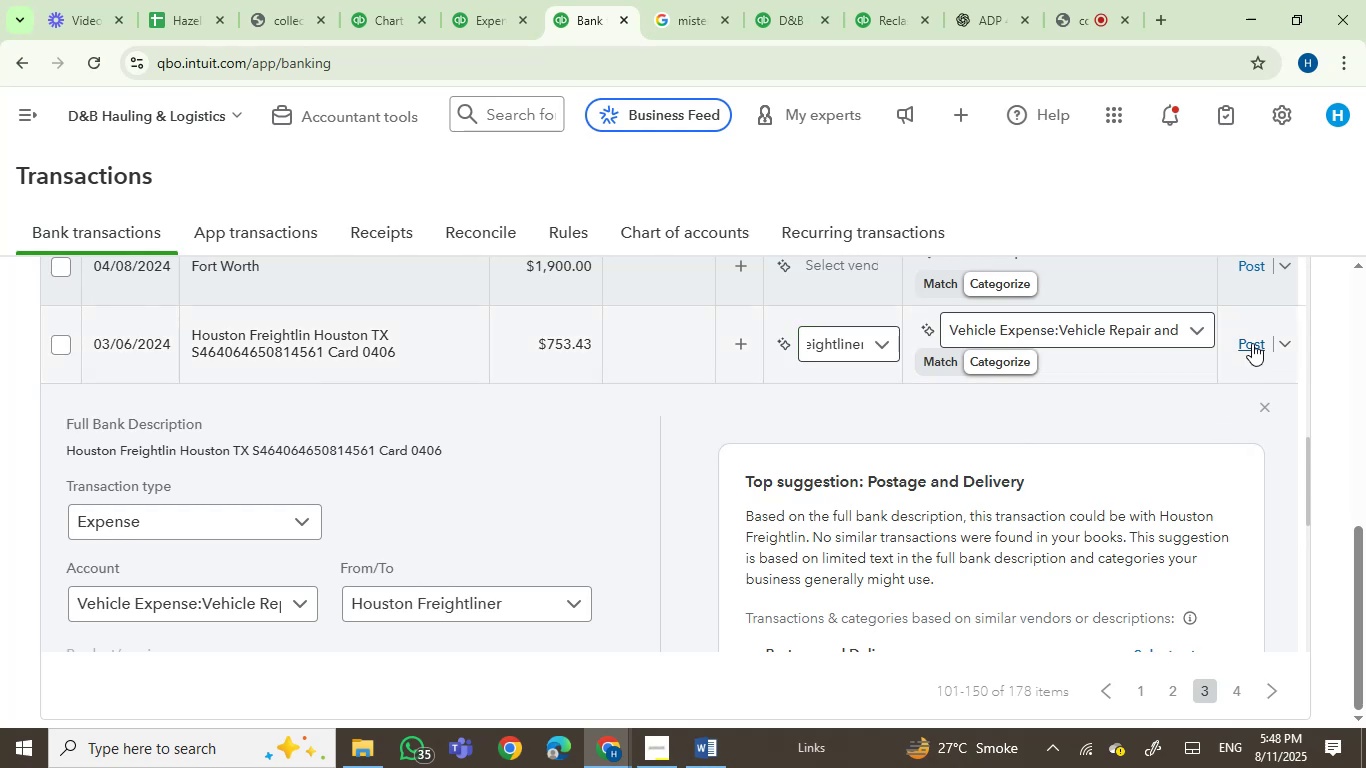 
left_click([1254, 344])
 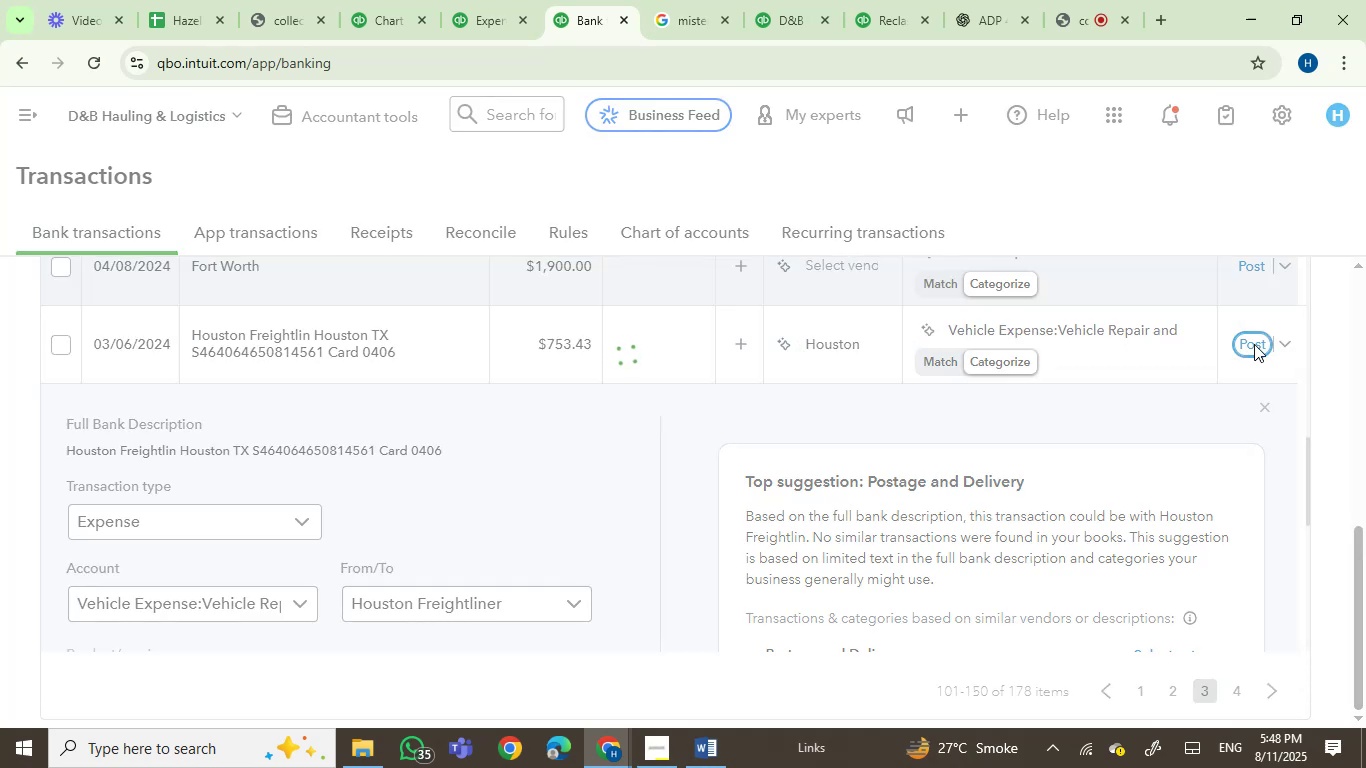 
mouse_move([347, 339])
 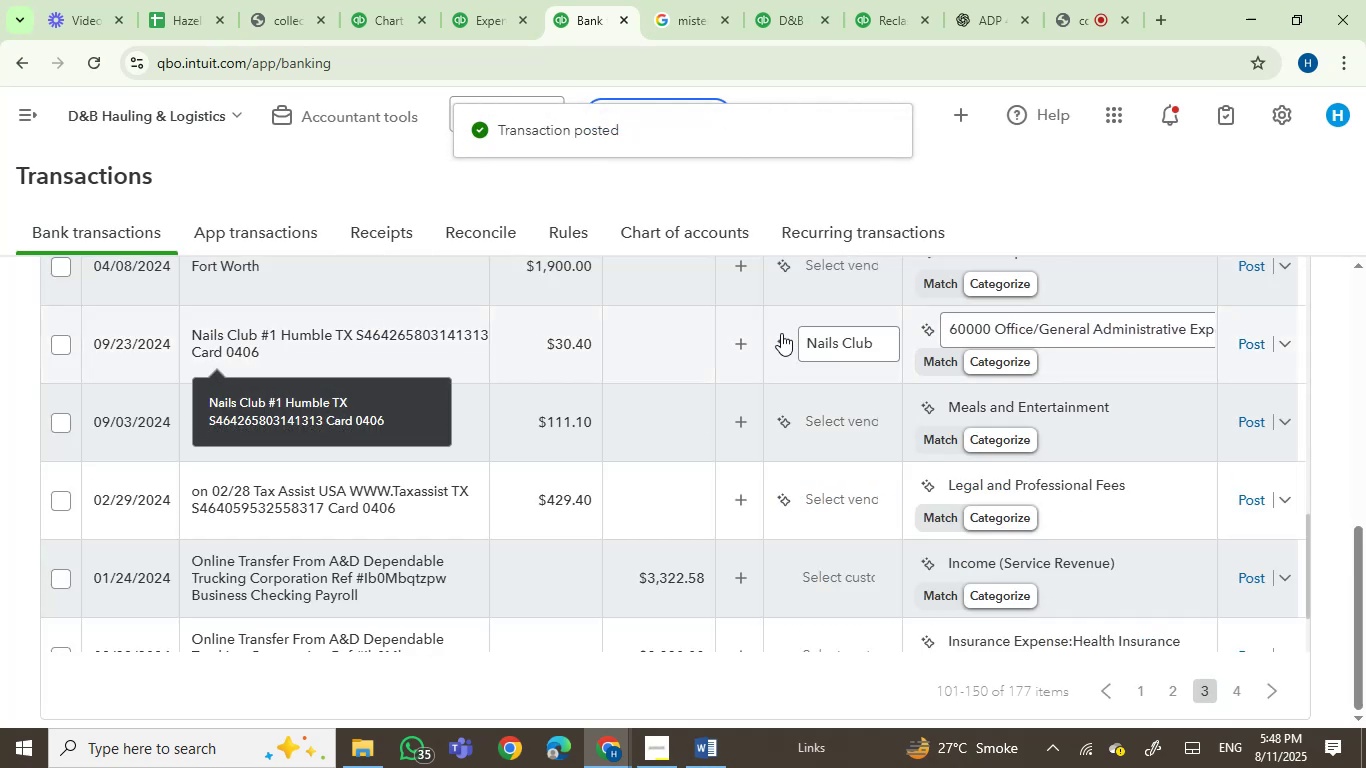 
mouse_move([952, 325])
 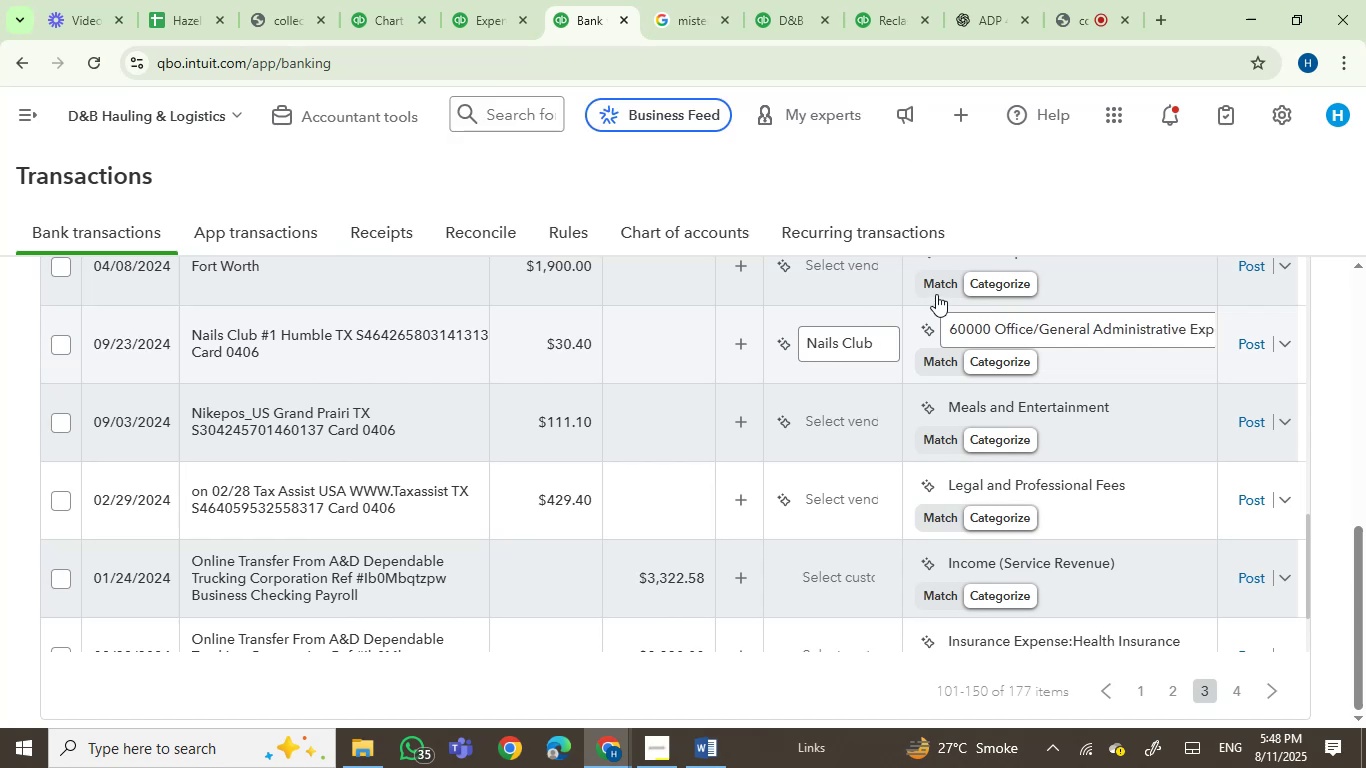 
left_click([1025, 337])
 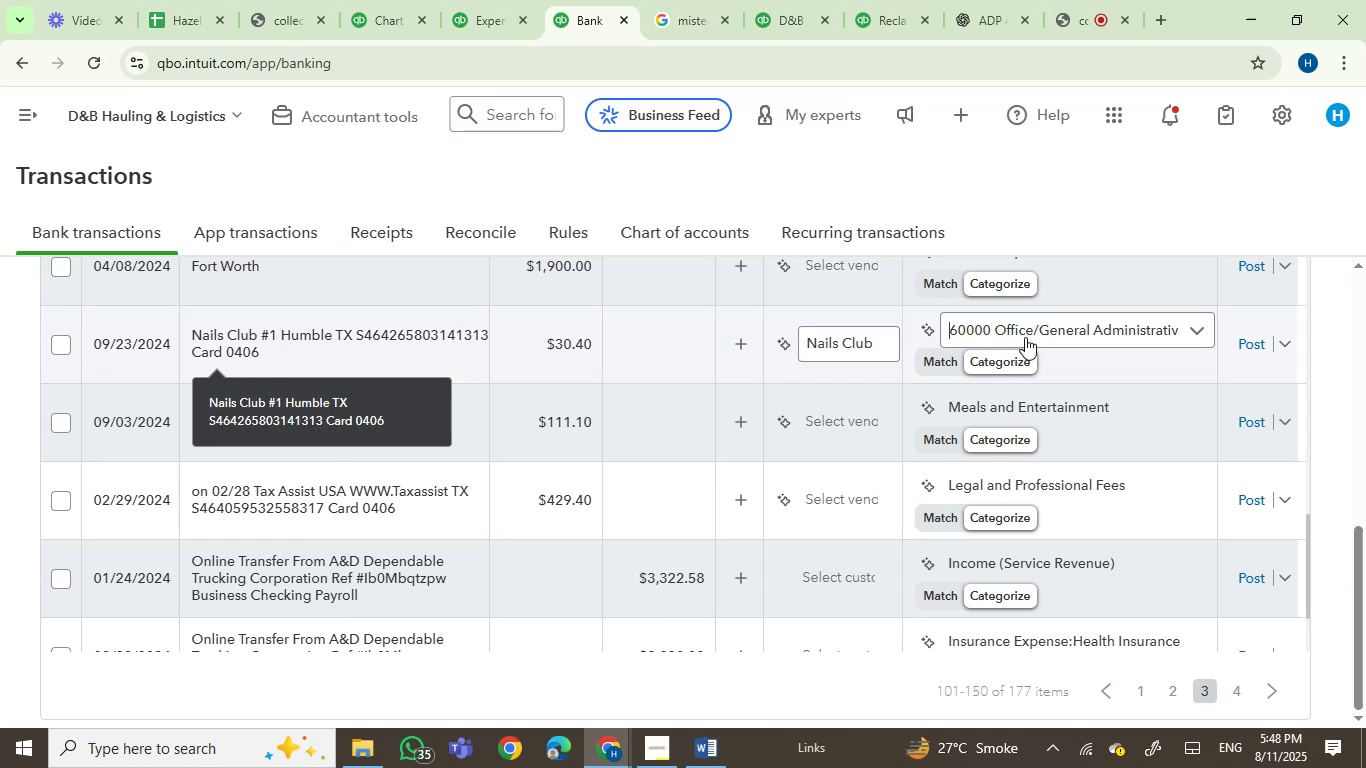 
left_click([1025, 337])
 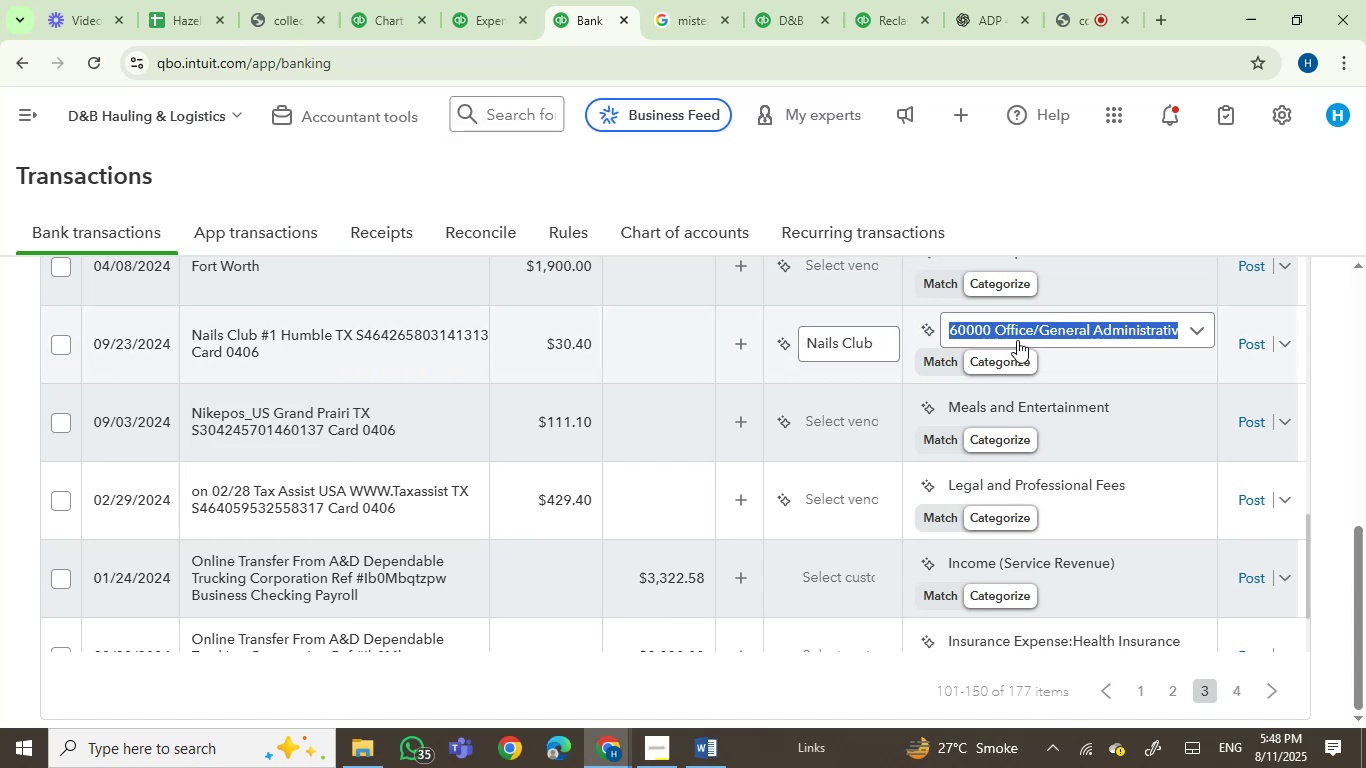 
type(owner)
 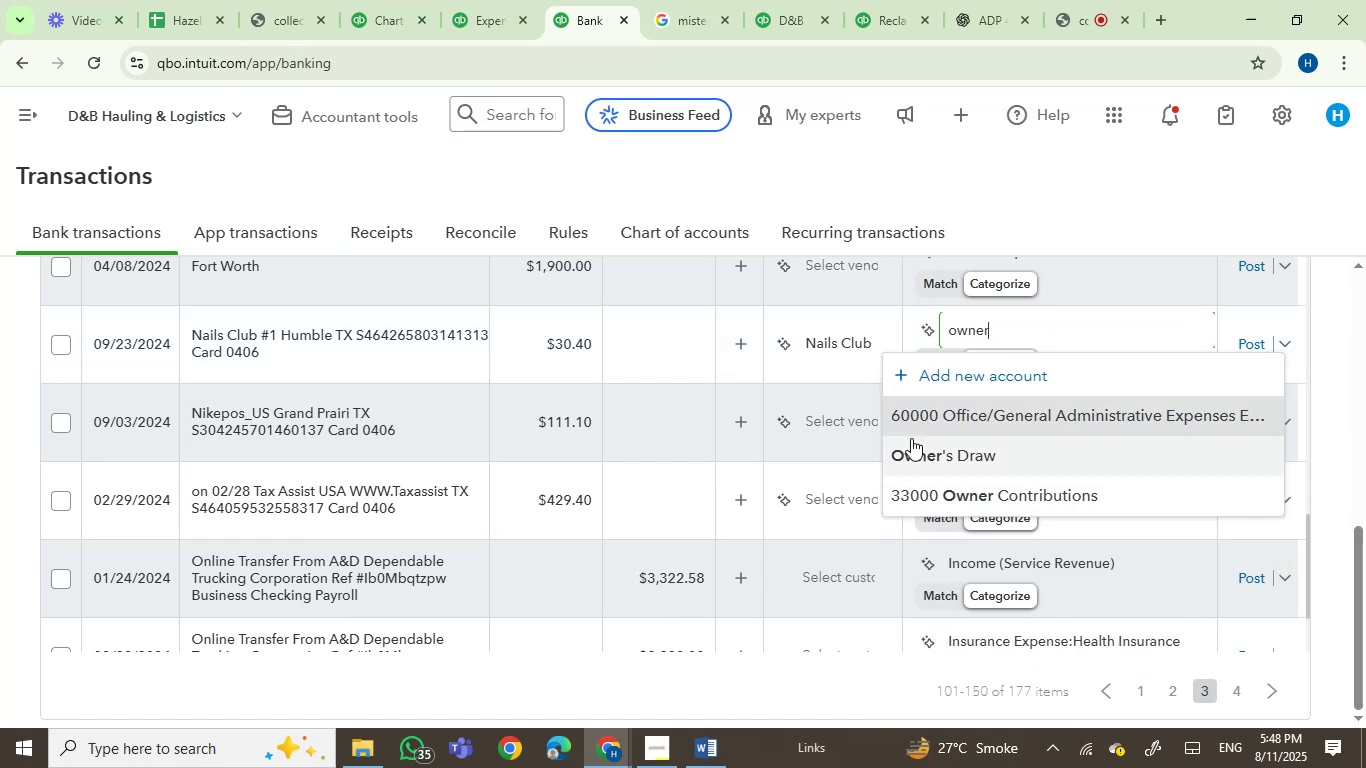 
left_click([928, 446])
 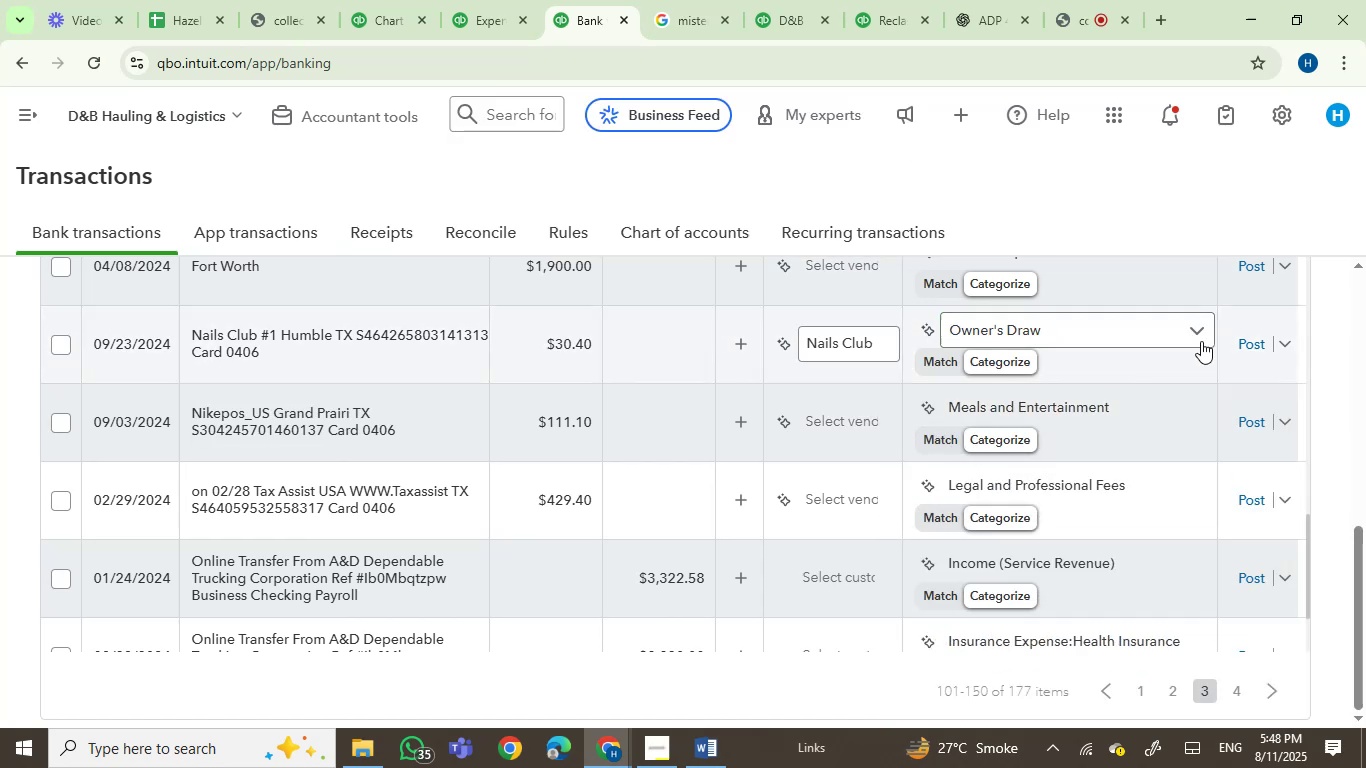 
left_click([1253, 334])
 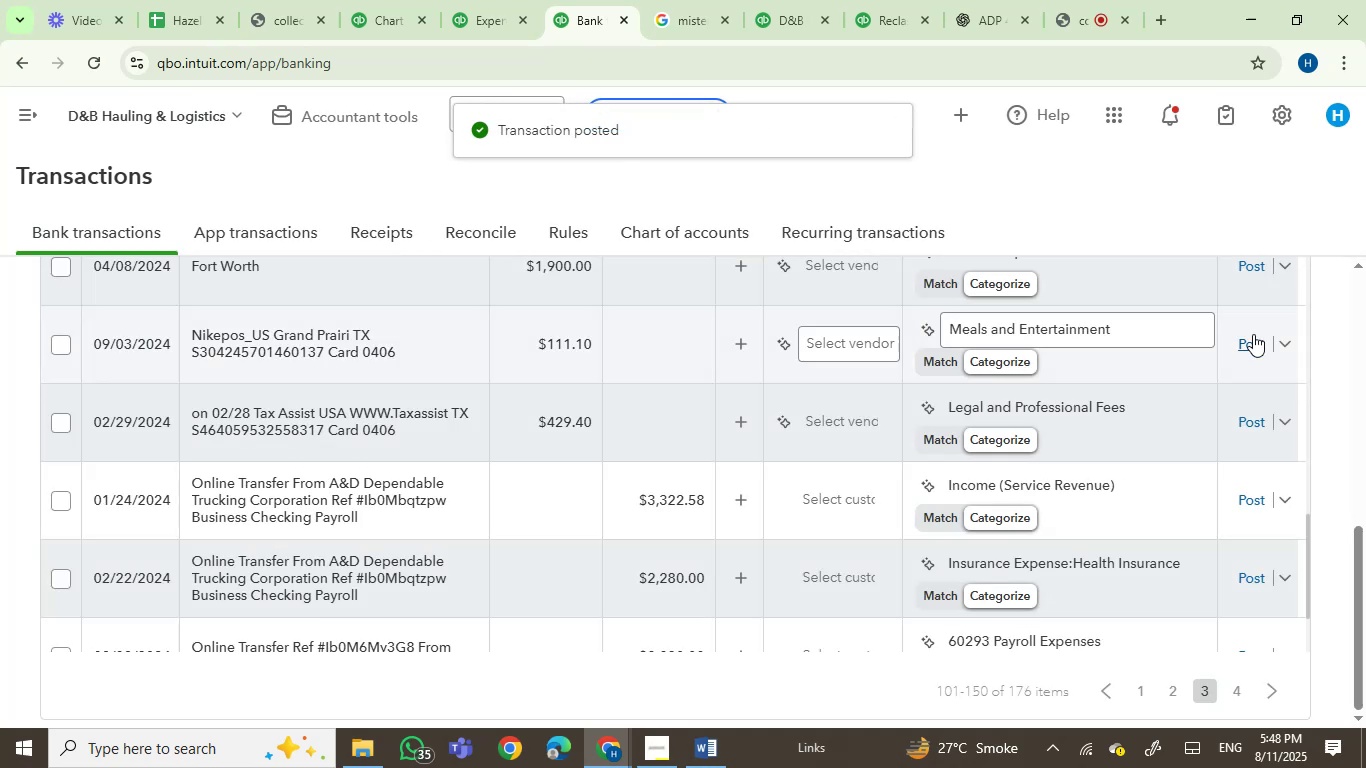 
wait(6.53)
 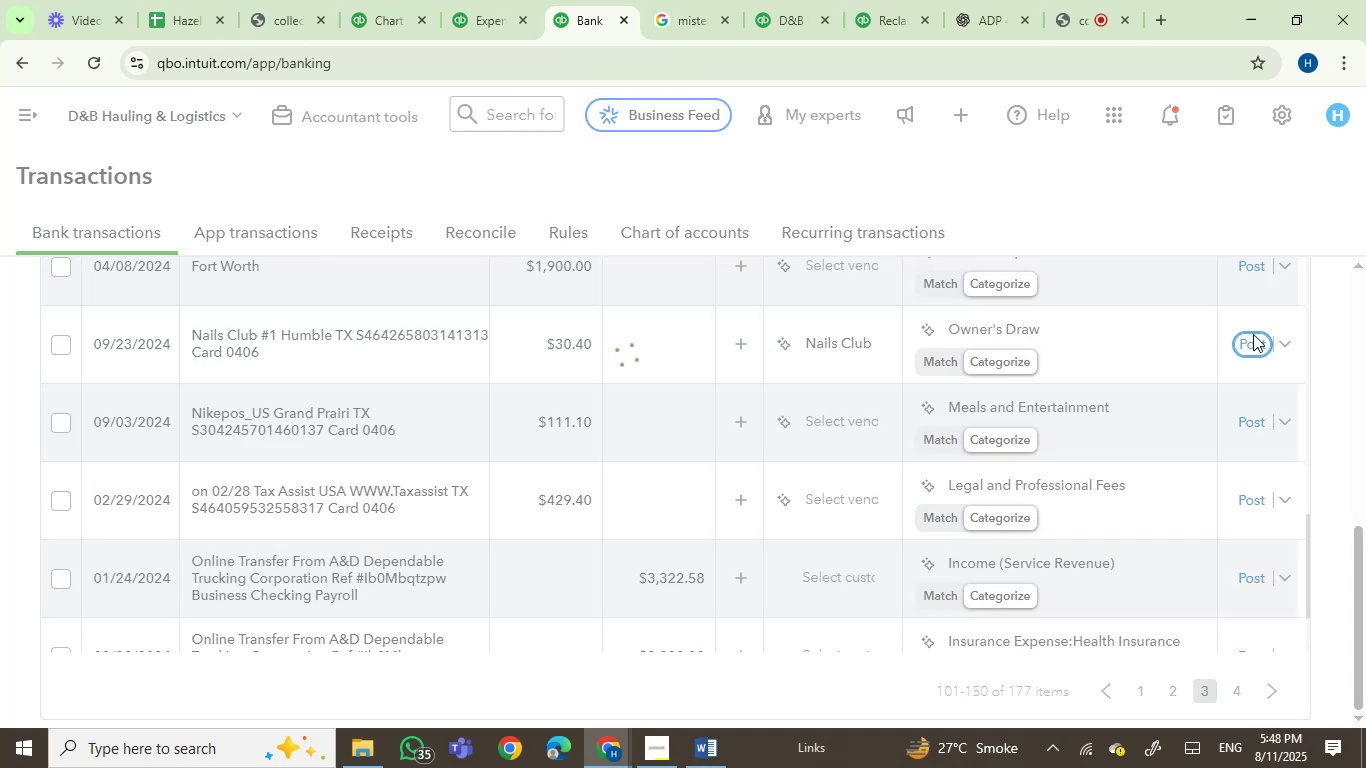 
left_click([351, 331])
 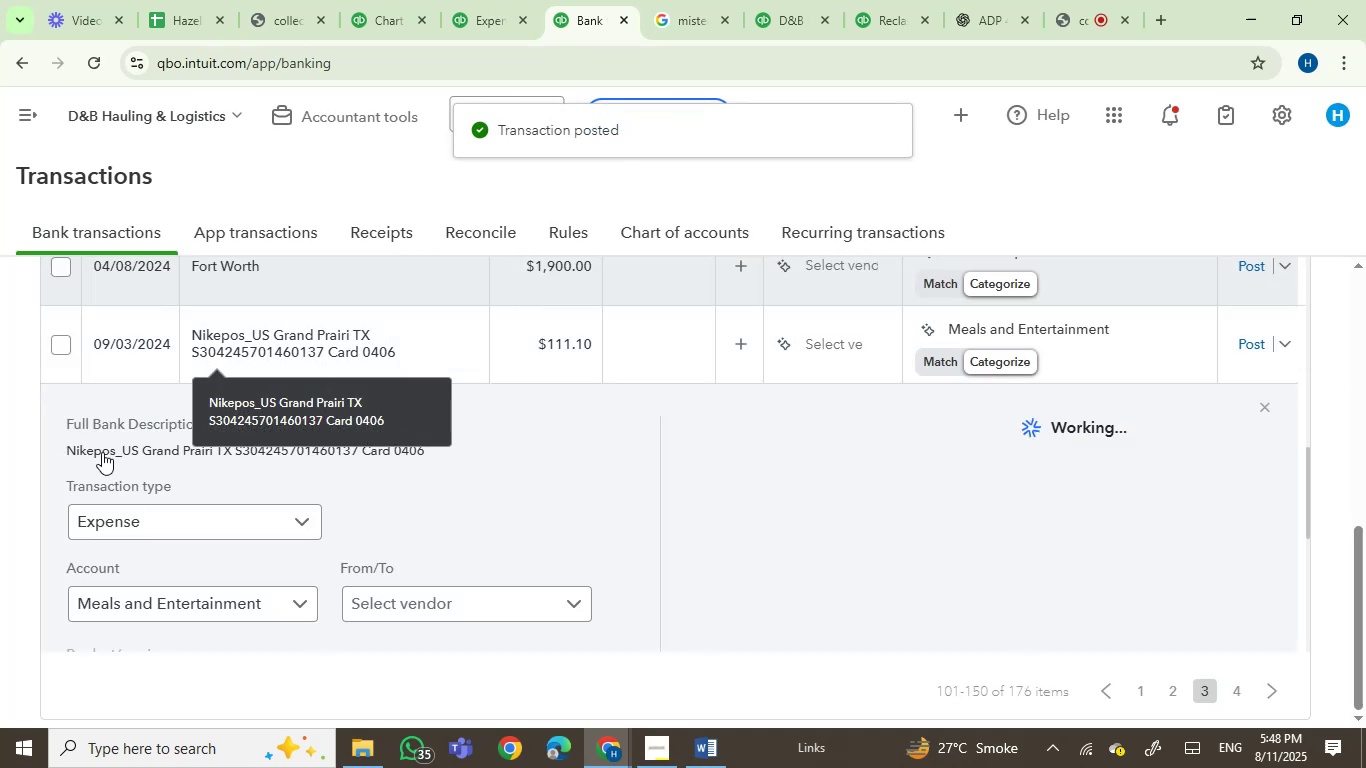 
left_click([102, 452])
 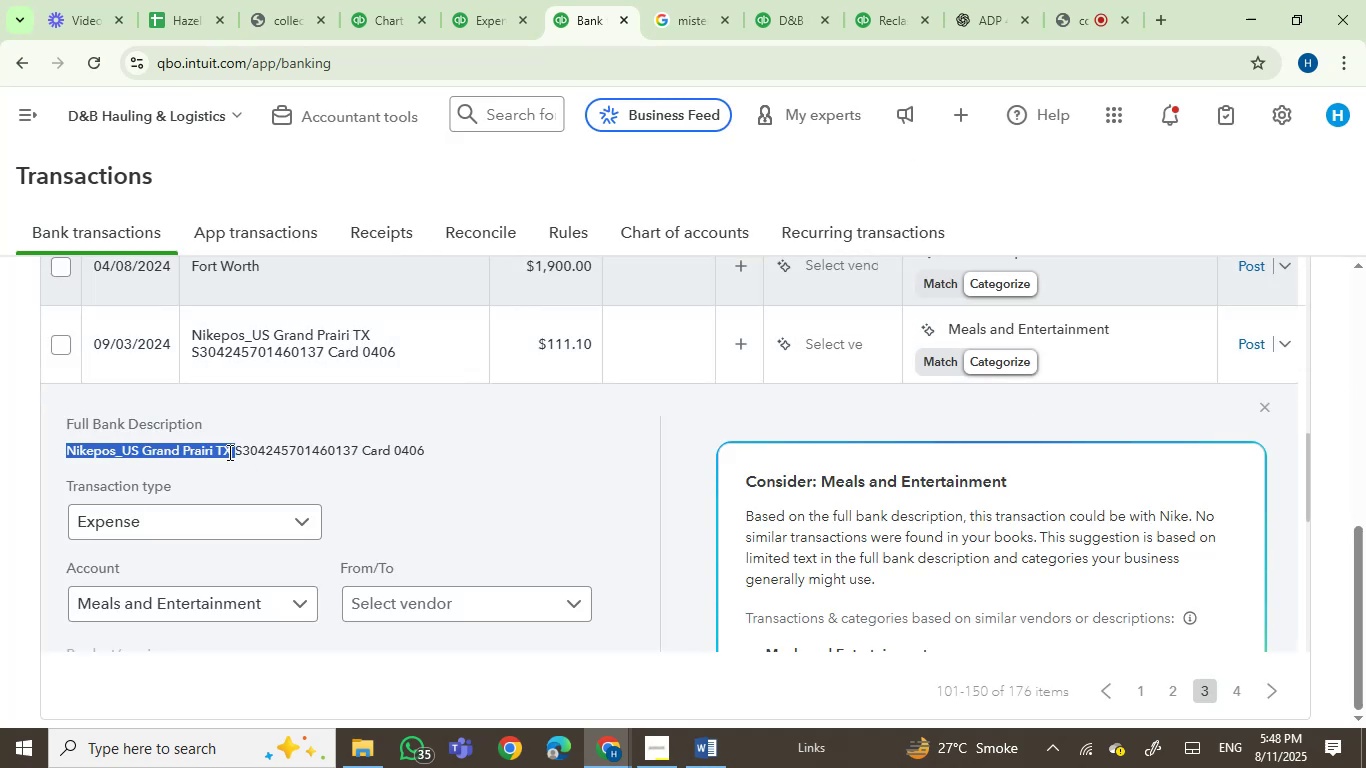 
key(Control+C)
 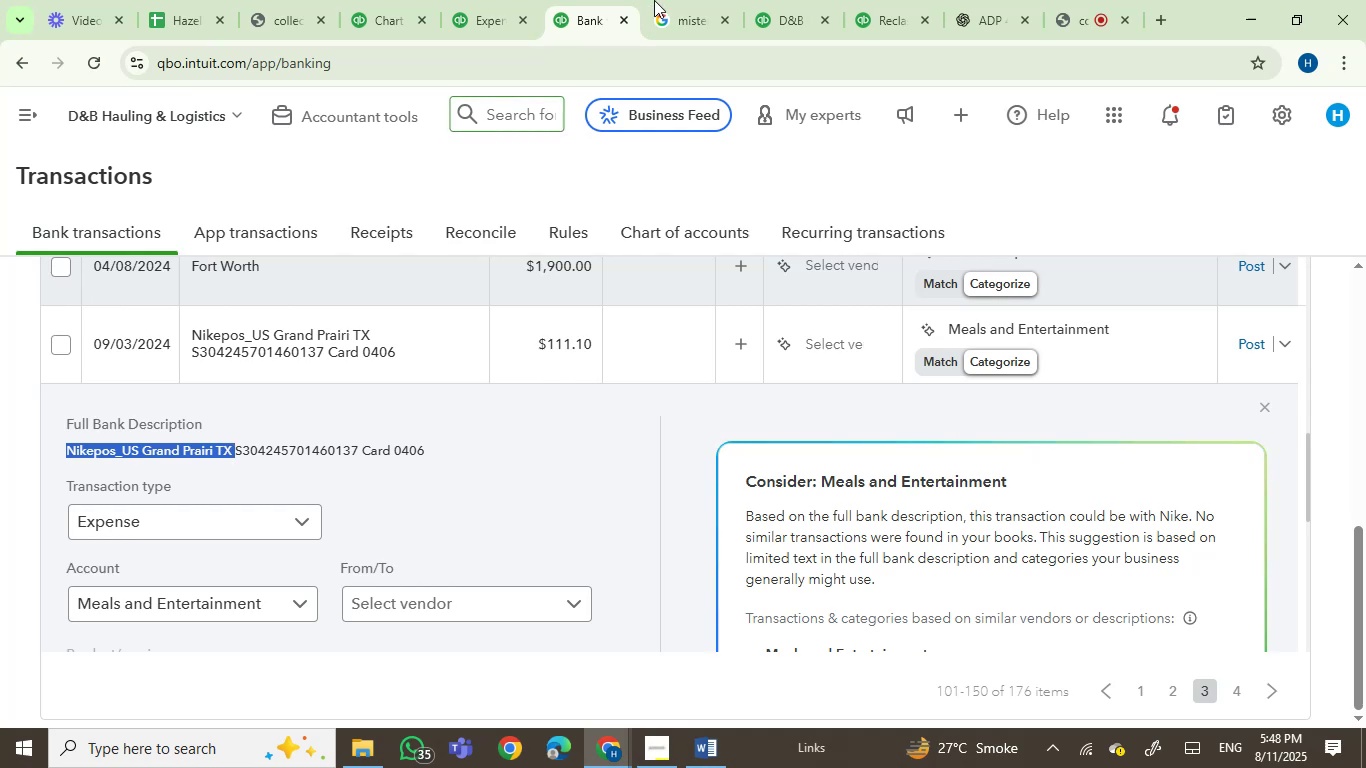 
left_click([666, 0])
 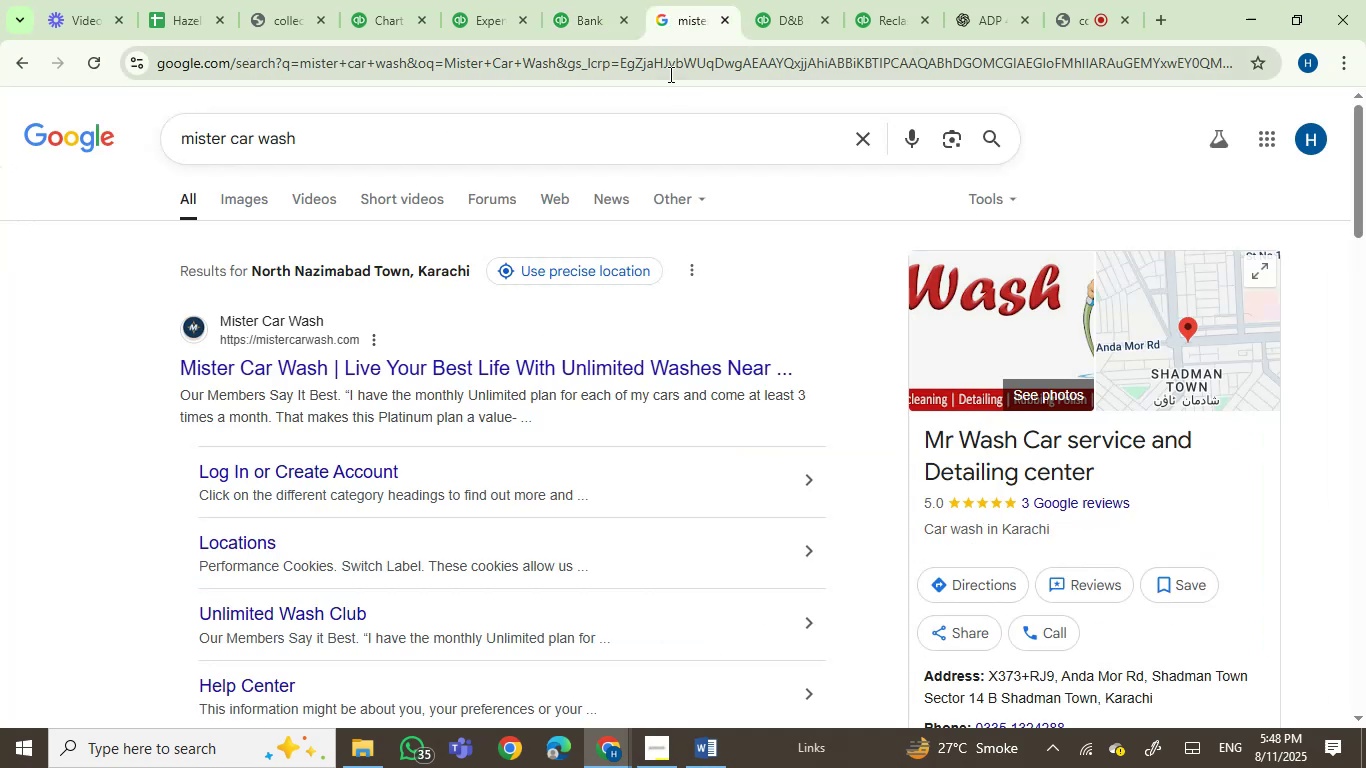 
double_click([674, 63])
 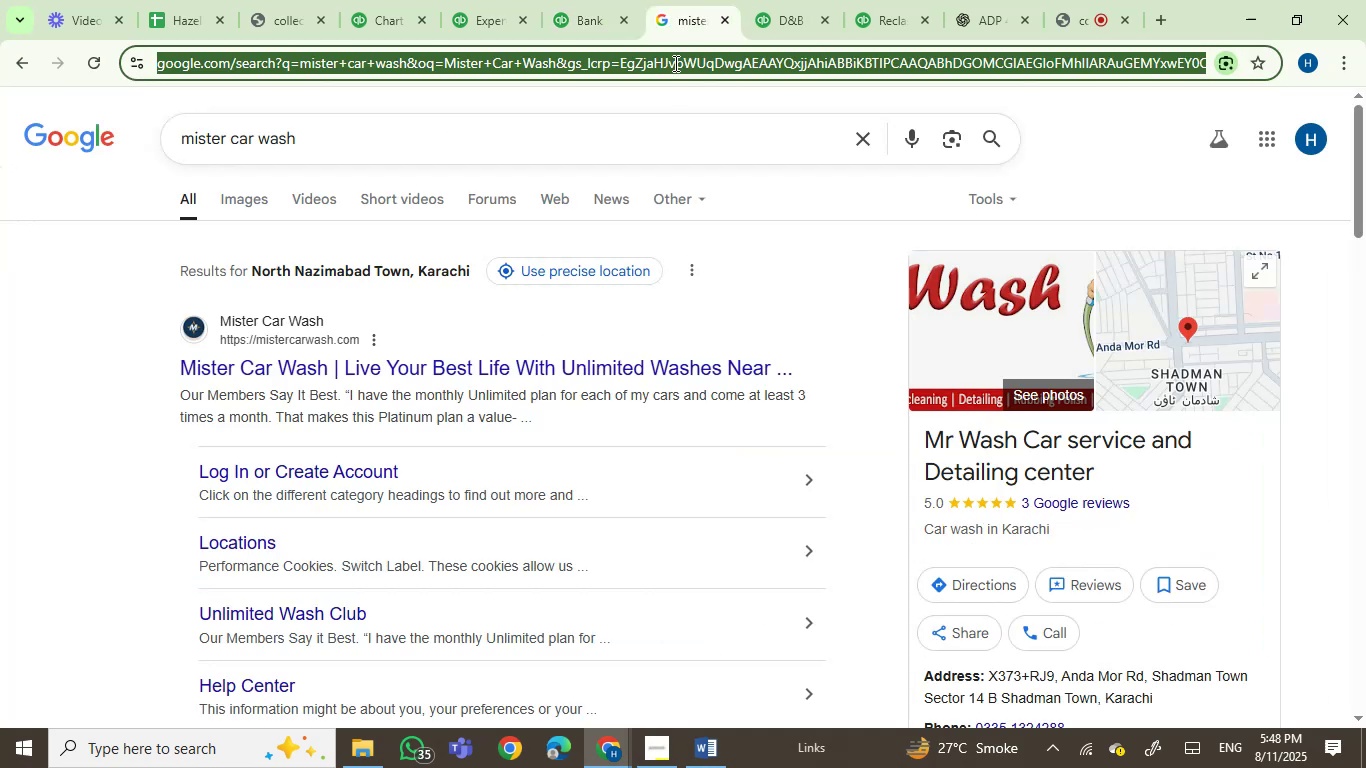 
key(Control+V)
 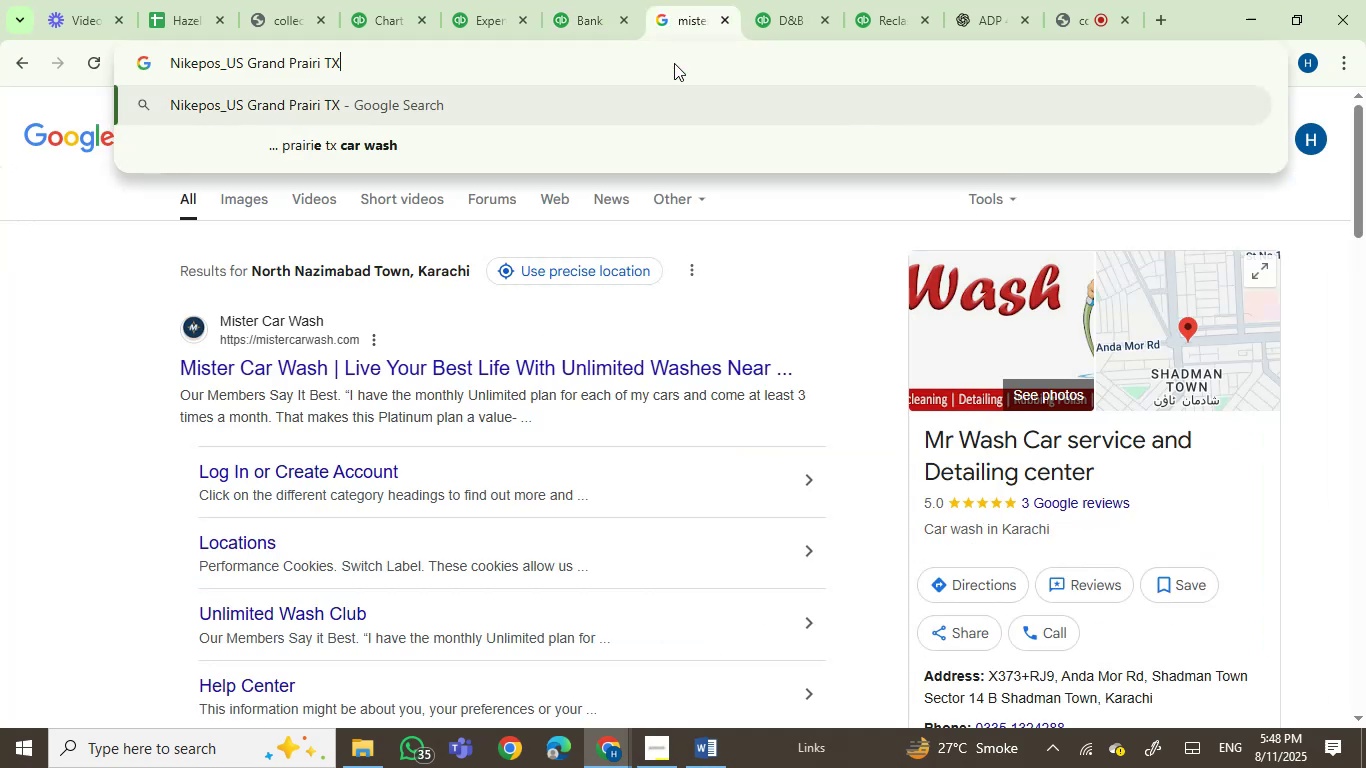 
key(Enter)
 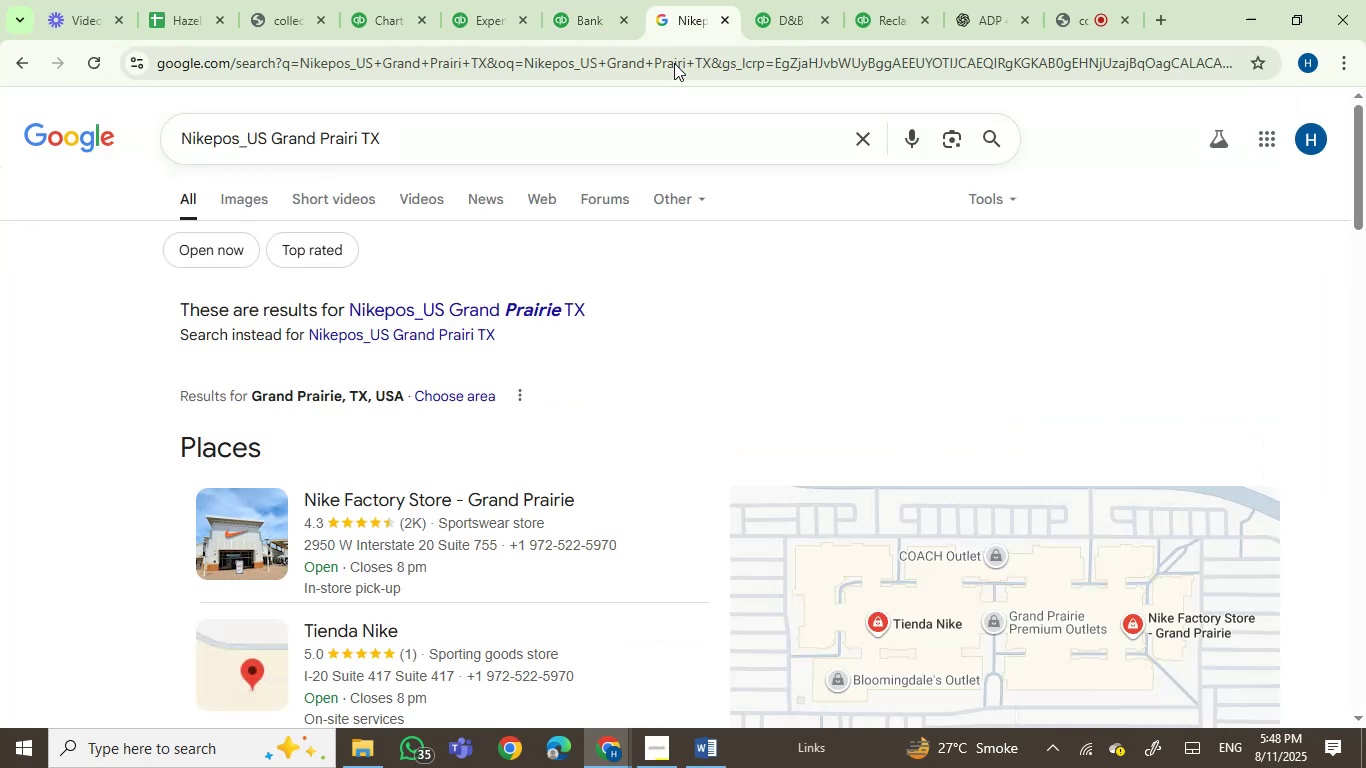 
wait(9.14)
 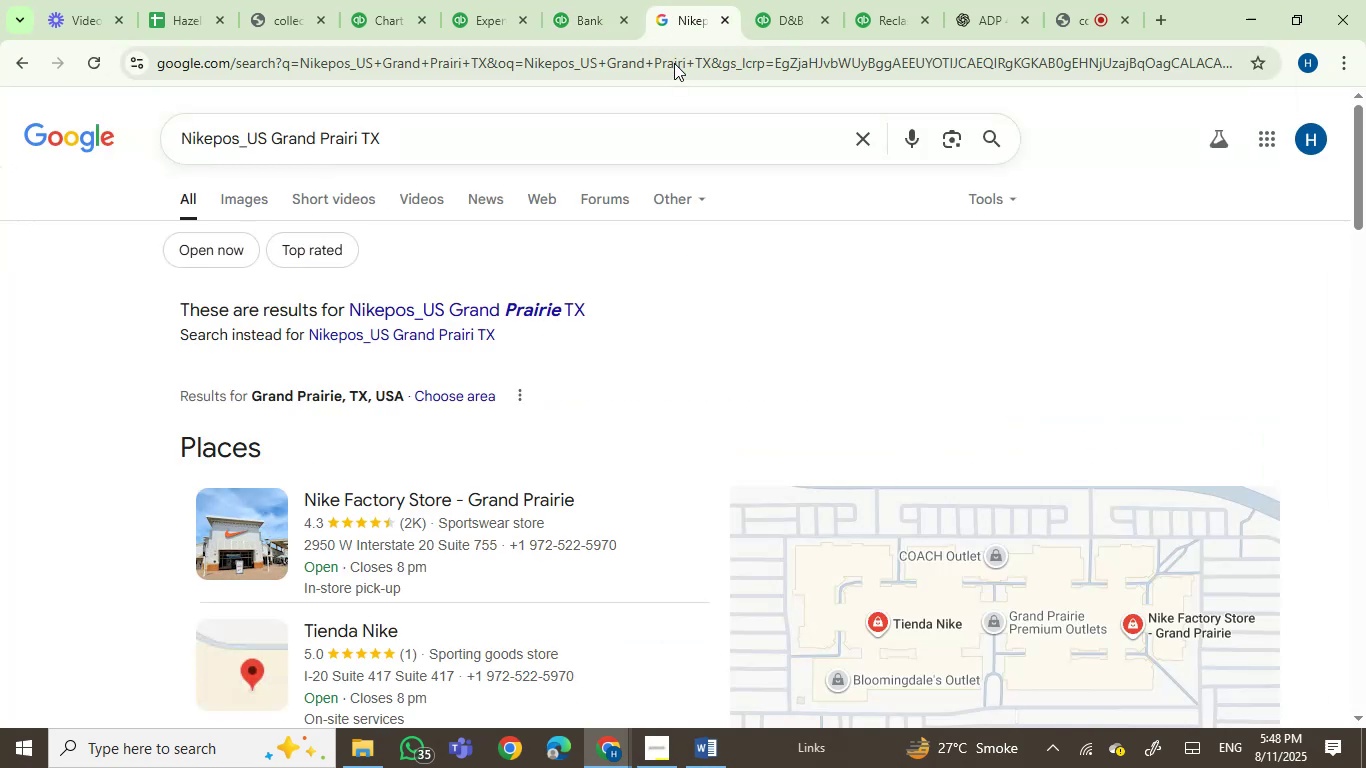 
scroll: coordinate [41, 455], scroll_direction: down, amount: 2.0
 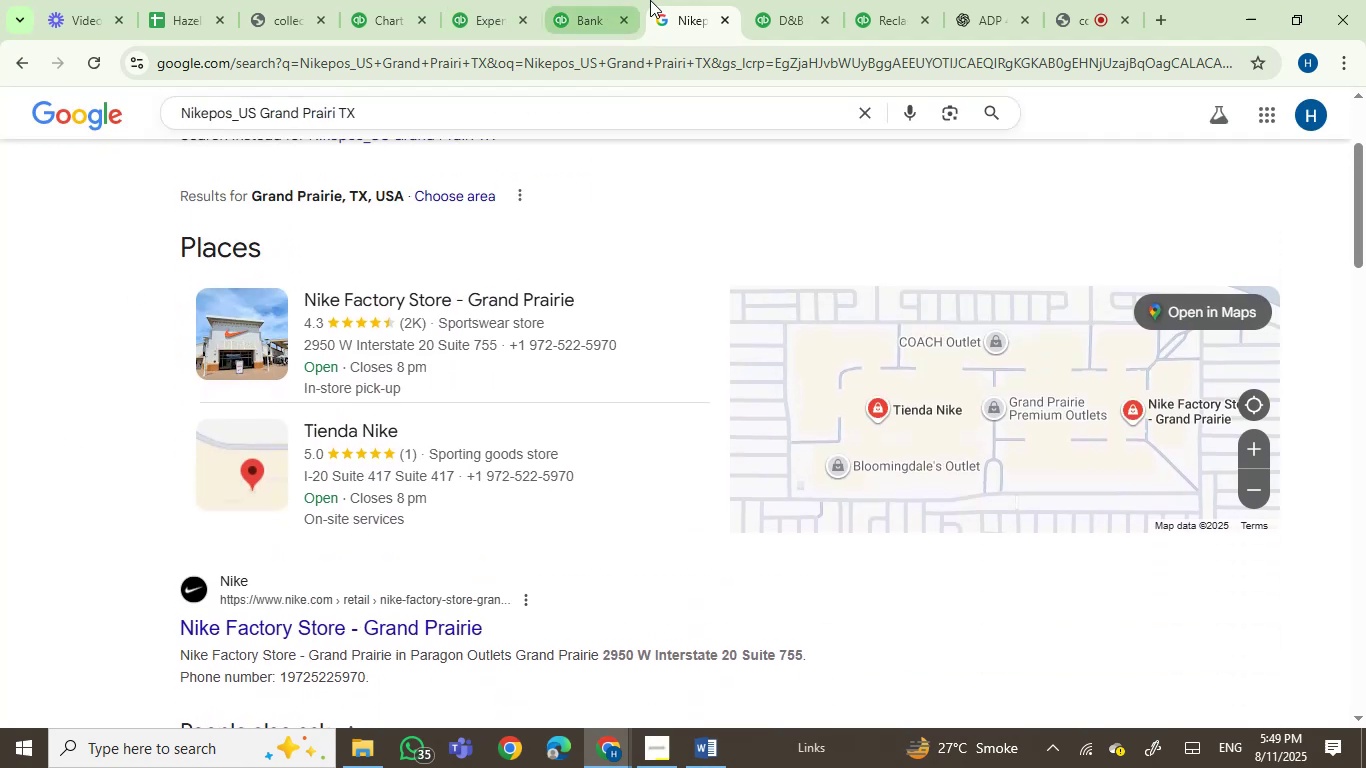 
left_click([598, 4])
 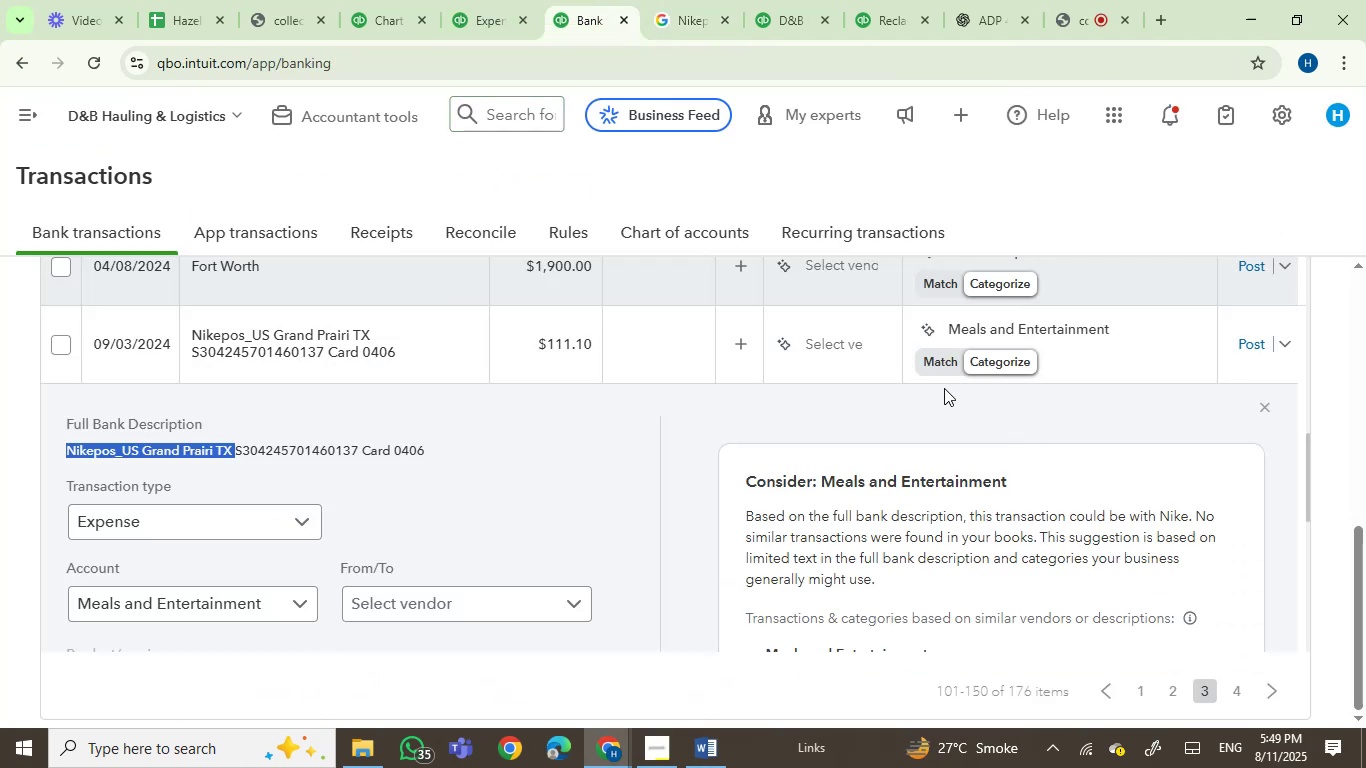 
left_click([801, 344])
 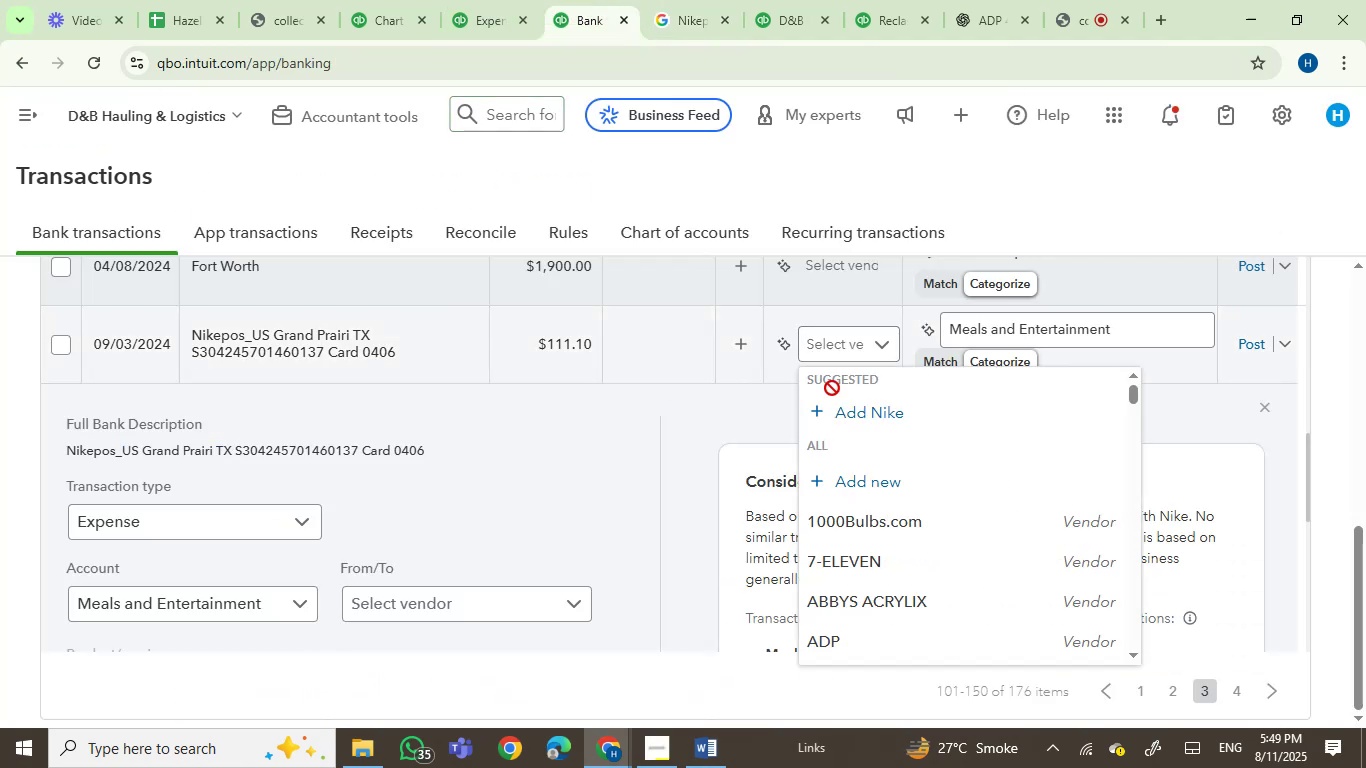 
left_click([855, 415])
 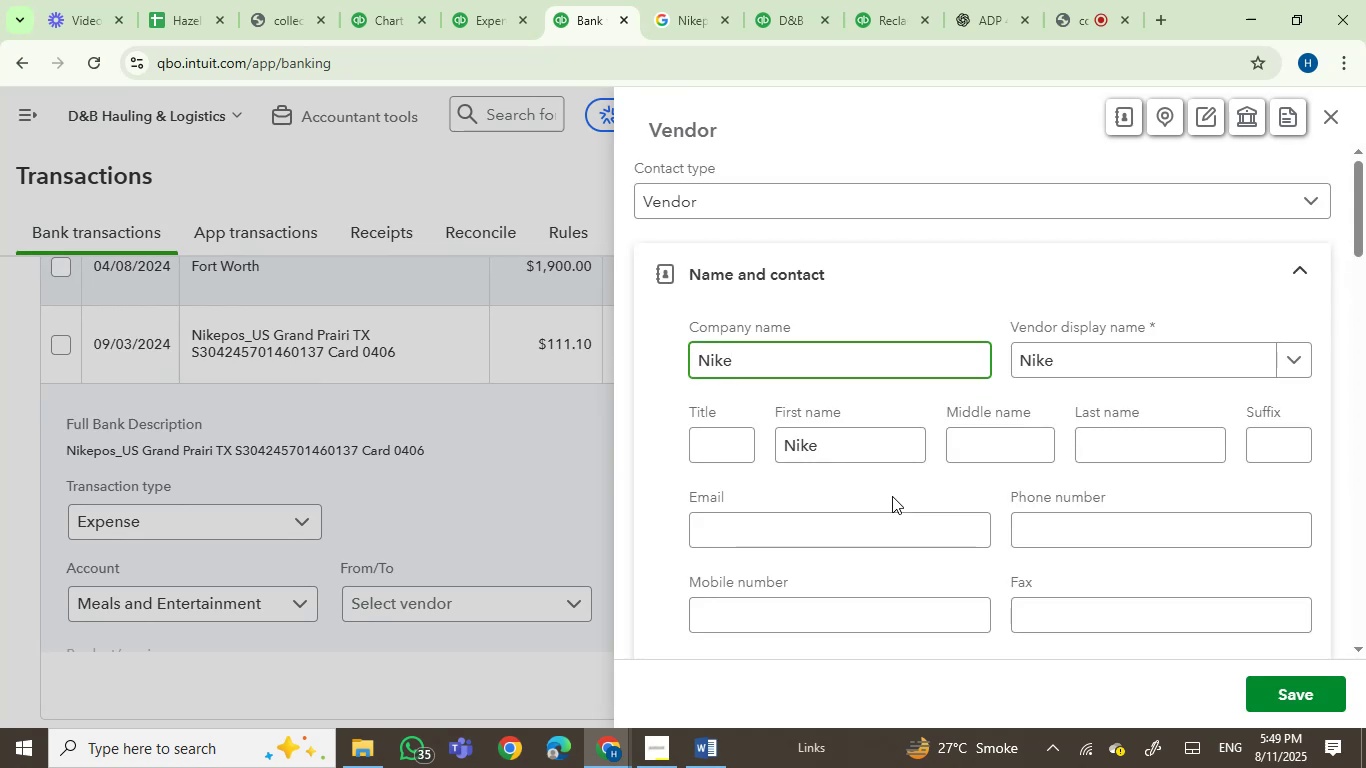 
left_click([1304, 692])
 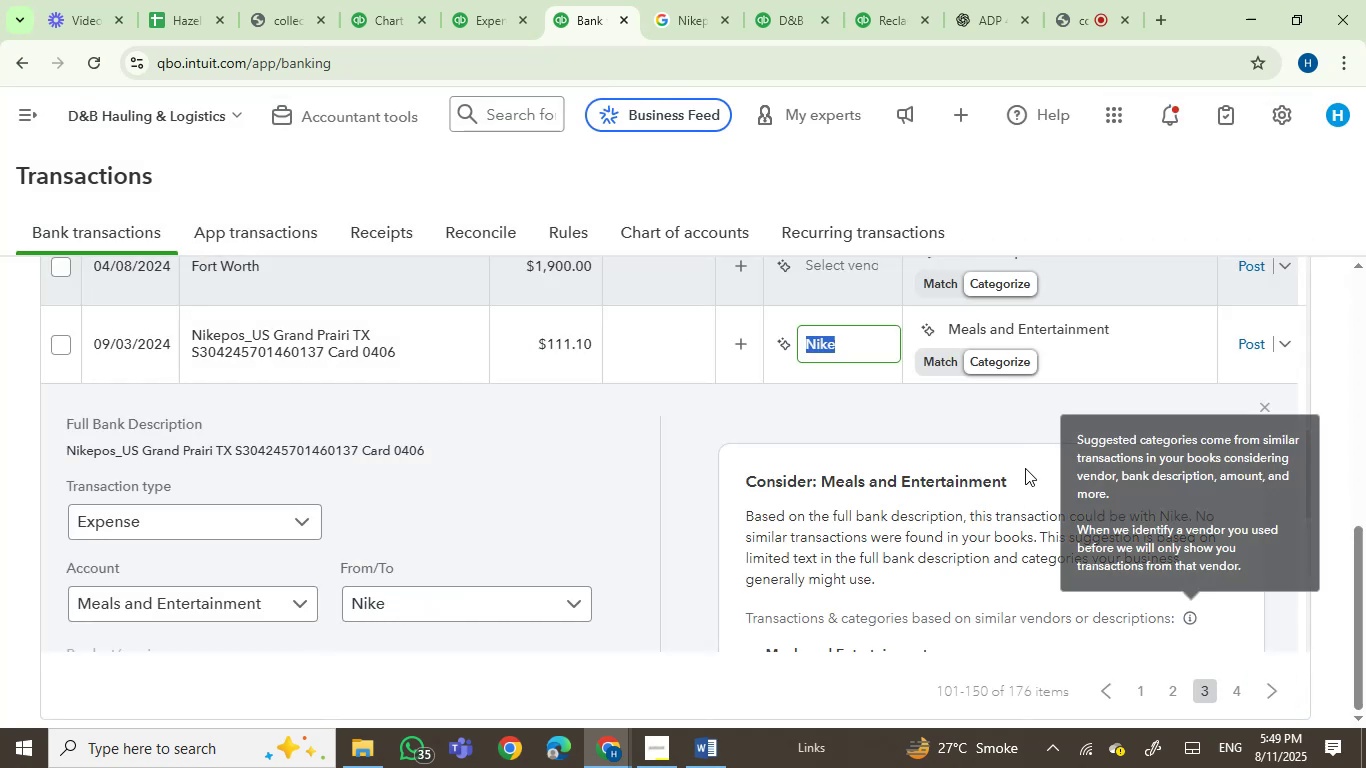 
left_click([1047, 335])
 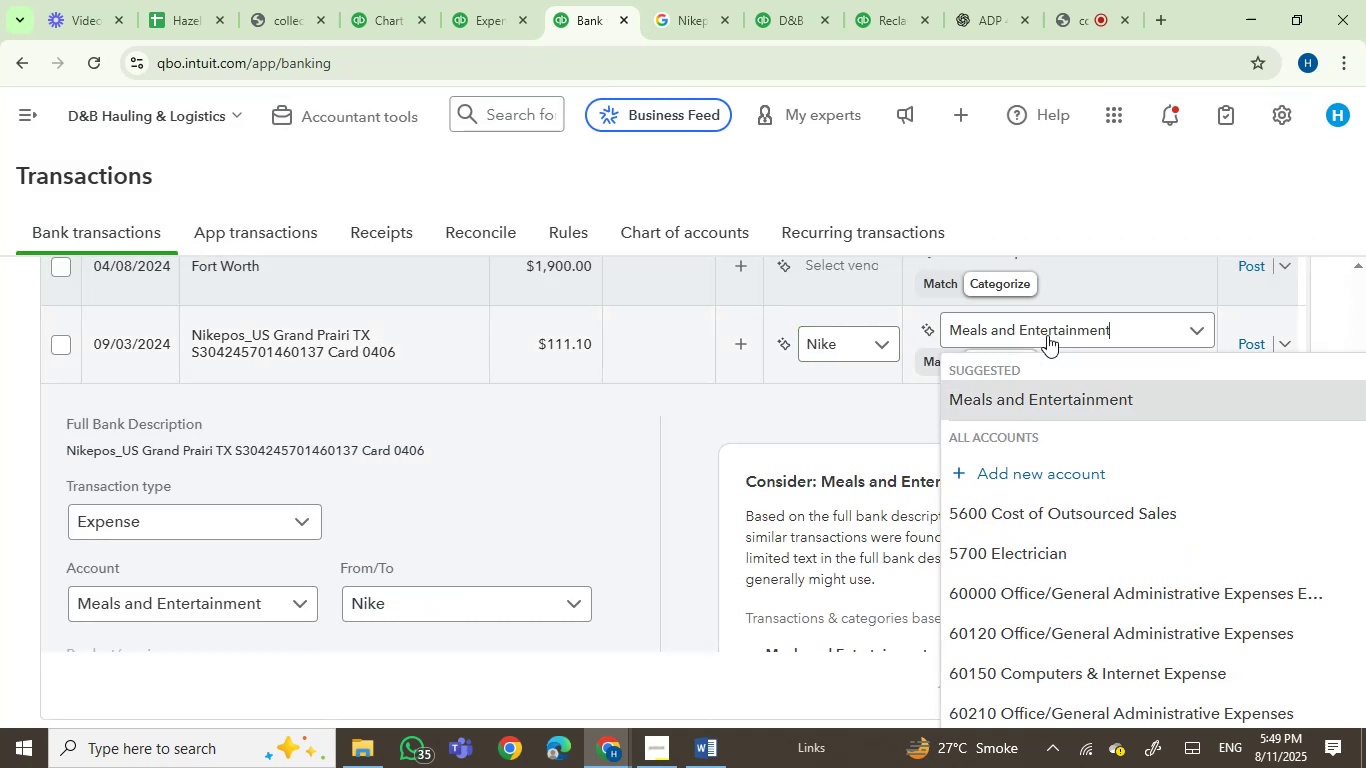 
left_click([1025, 325])
 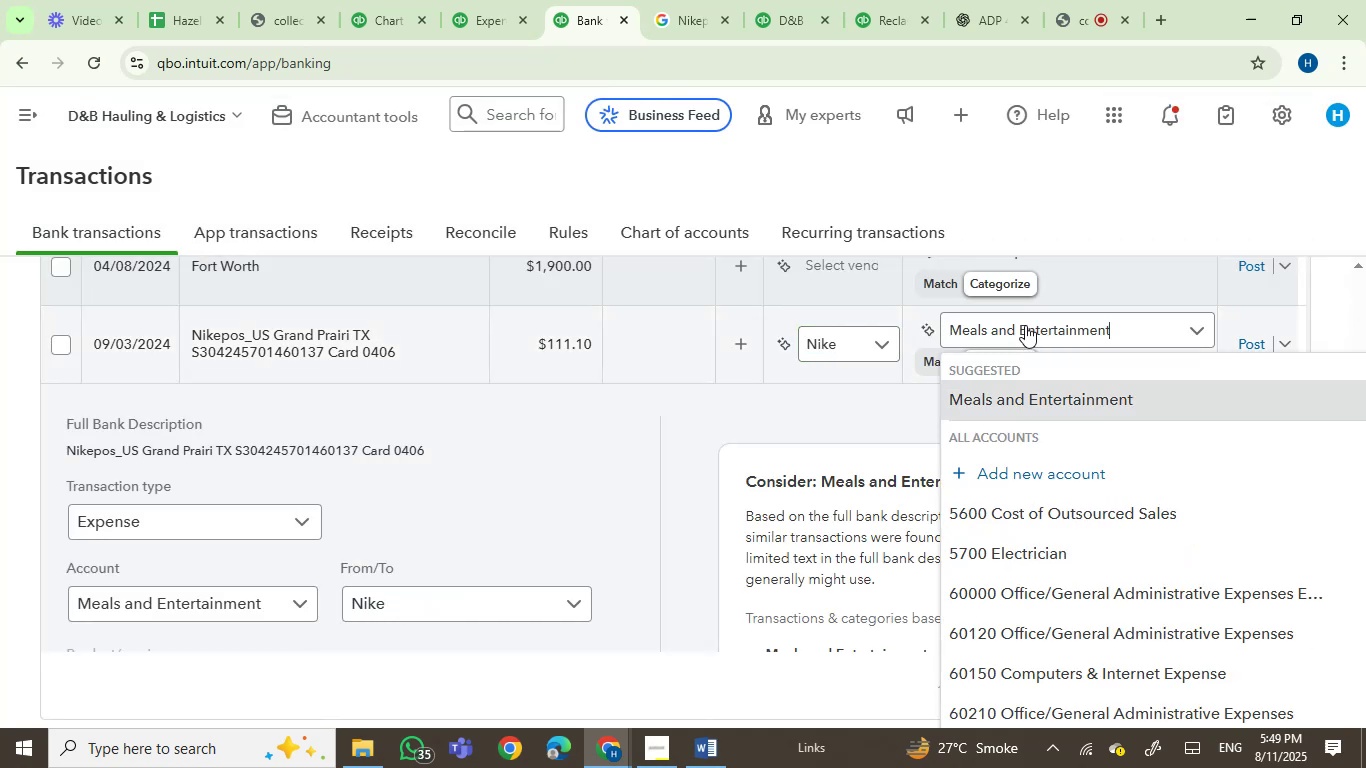 
type(own)
 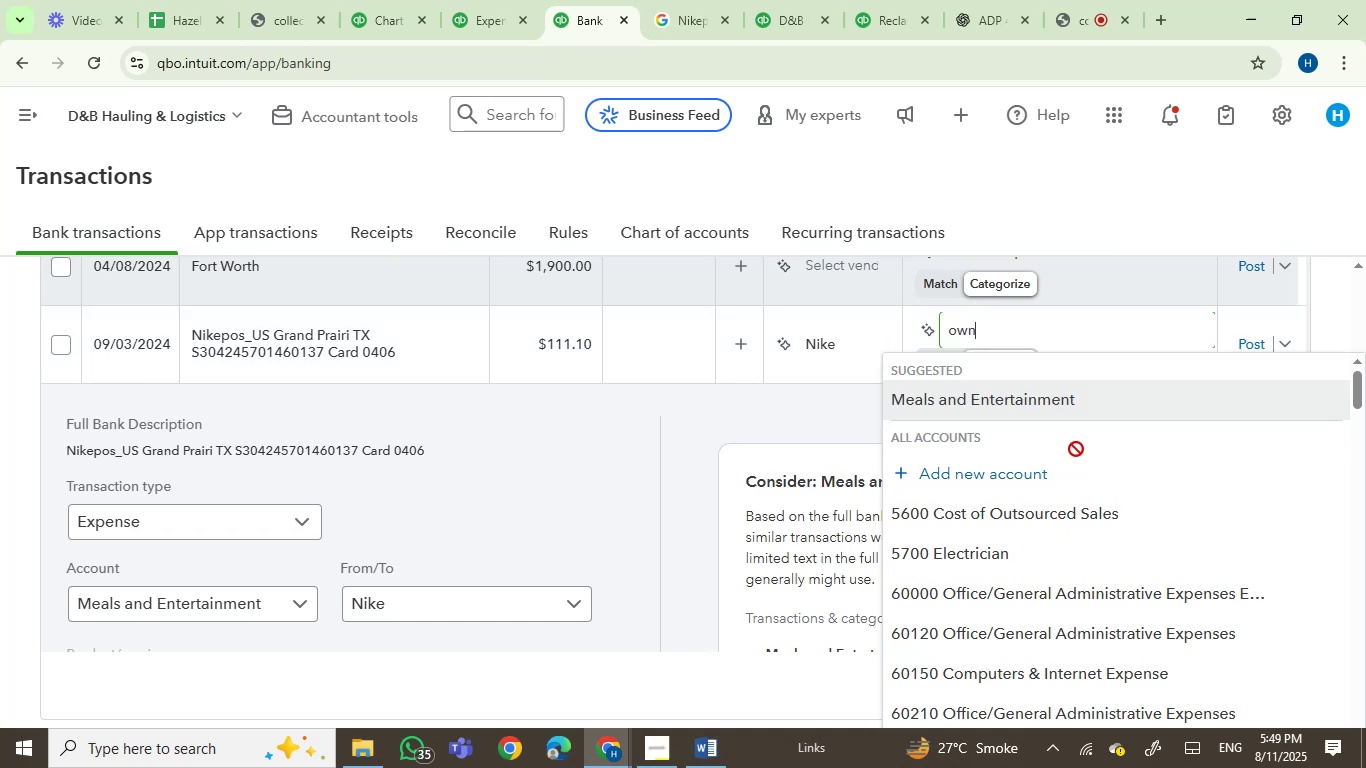 
wait(5.04)
 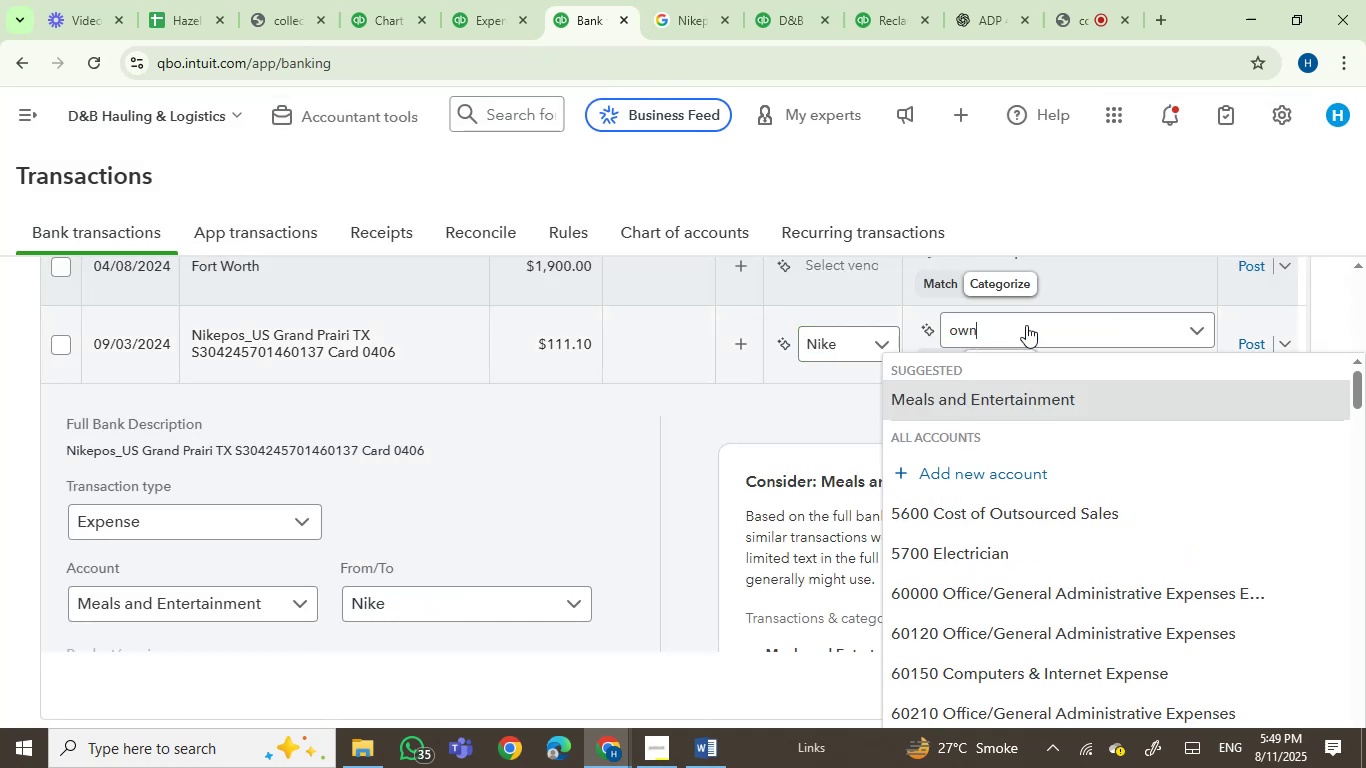 
type(er)
 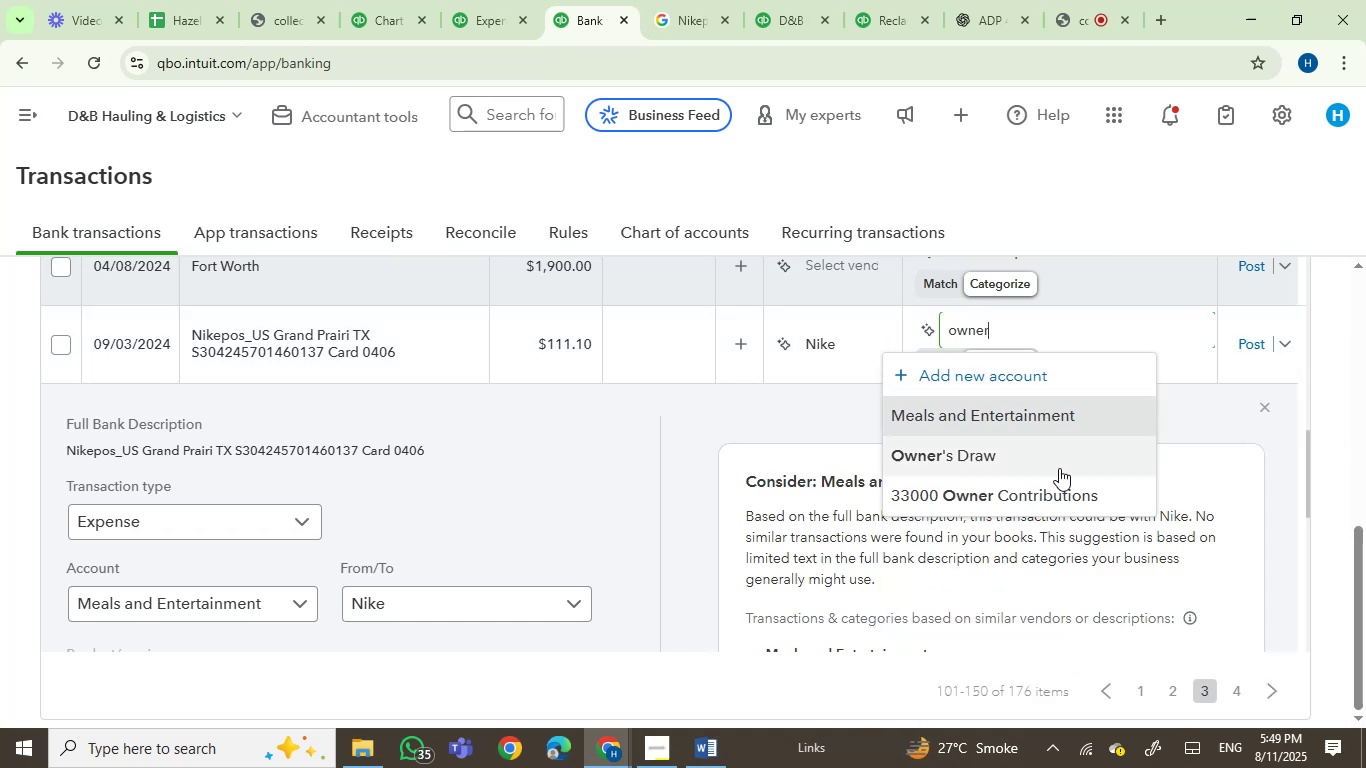 
left_click([963, 465])
 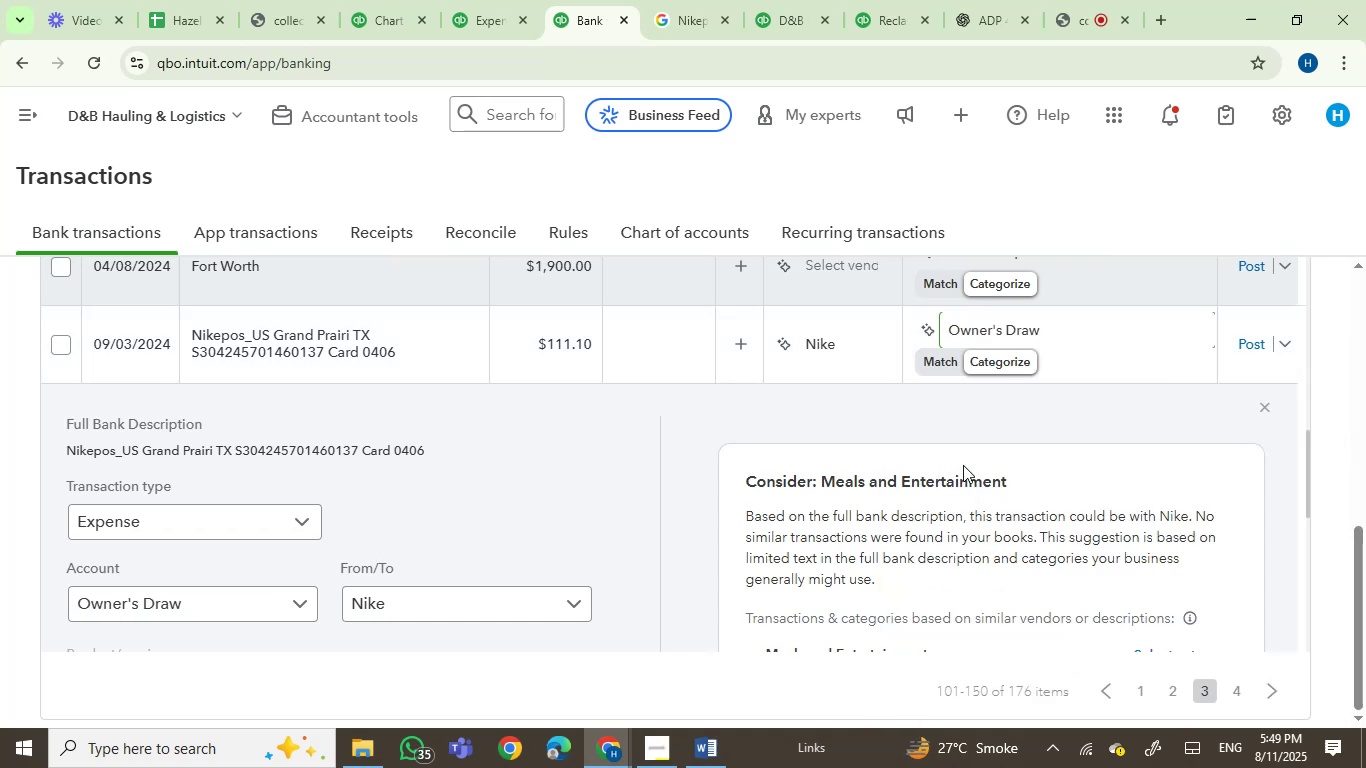 
wait(9.95)
 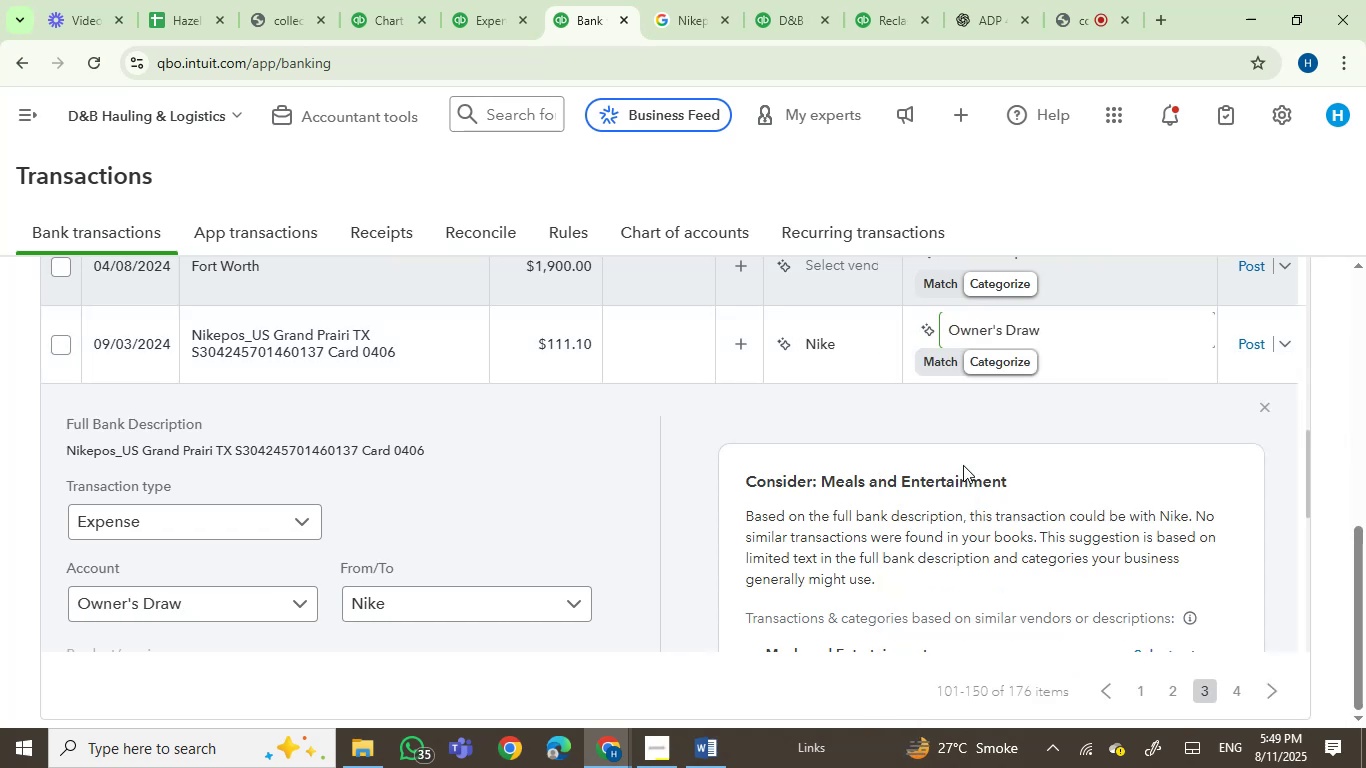 
left_click([1255, 348])
 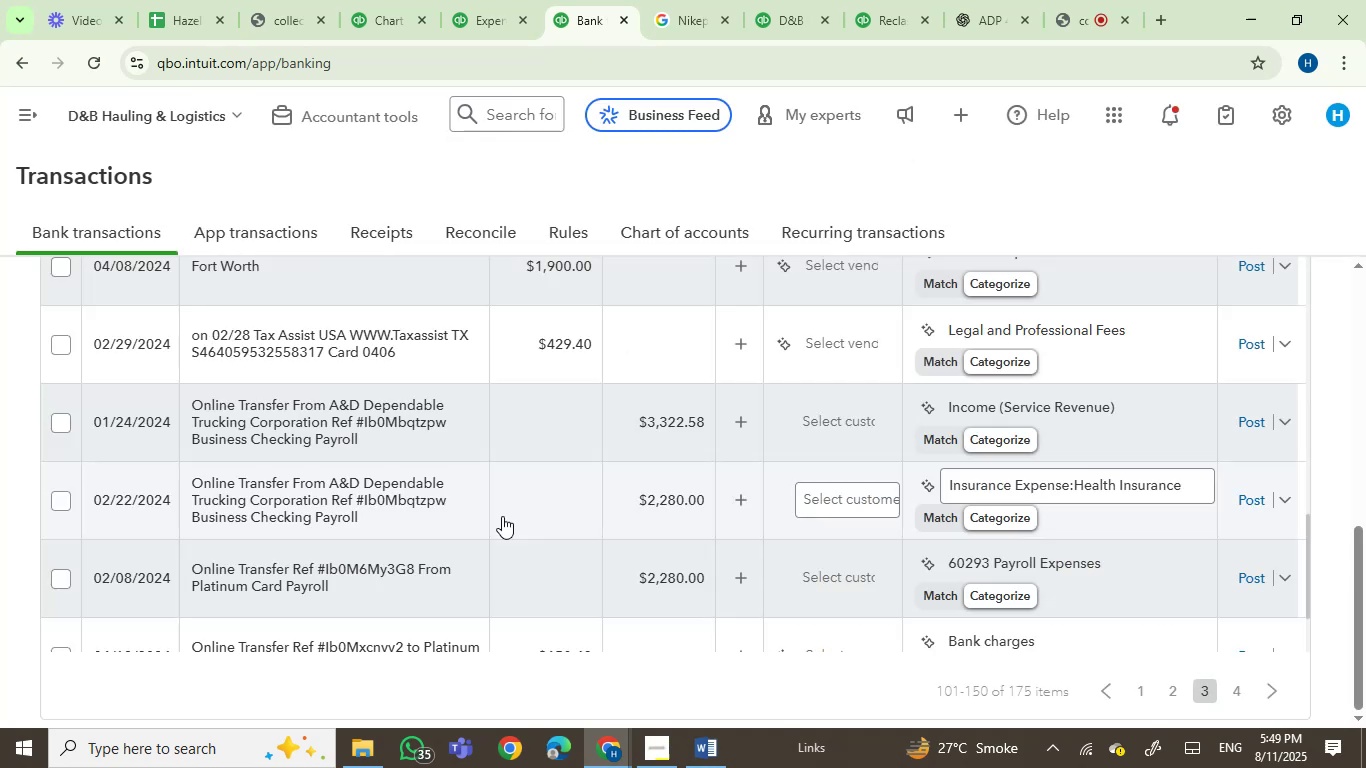 
wait(17.64)
 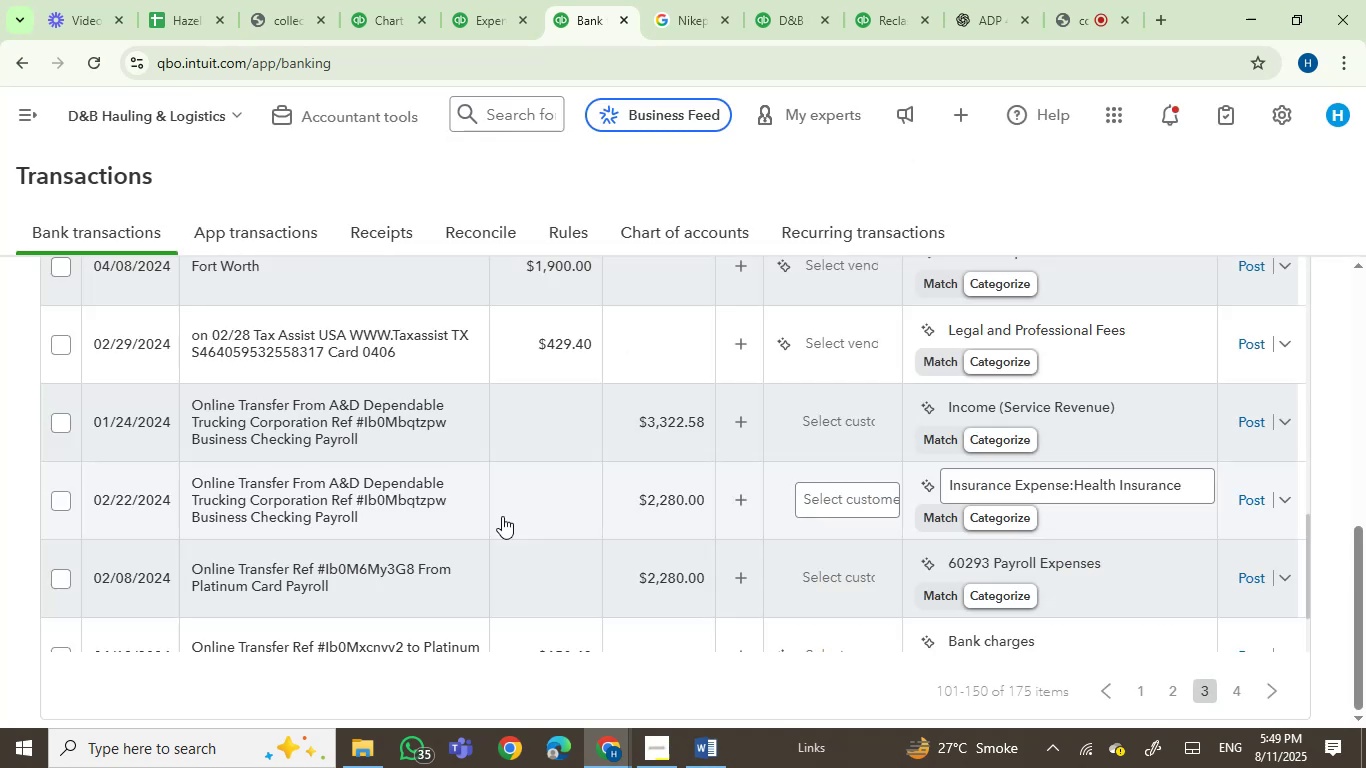 
left_click([824, 341])
 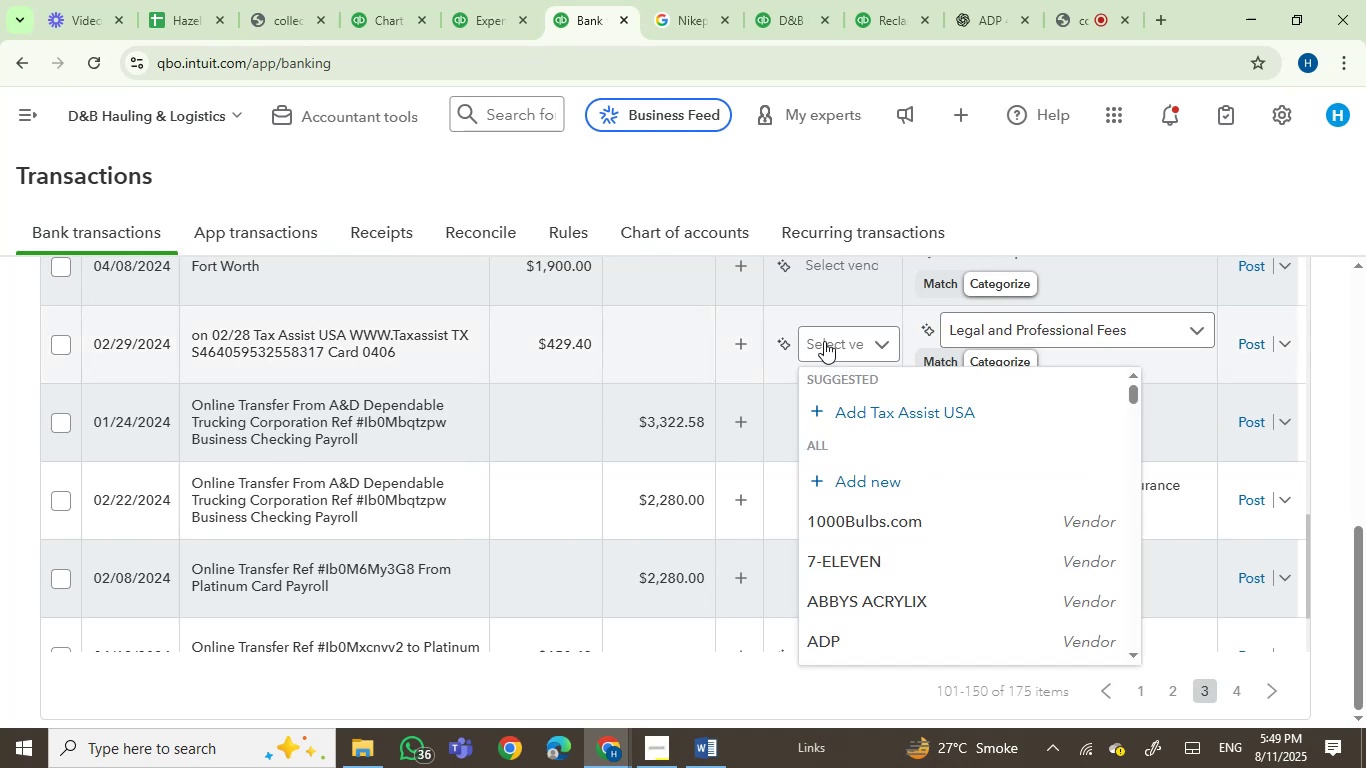 
type(tax)
 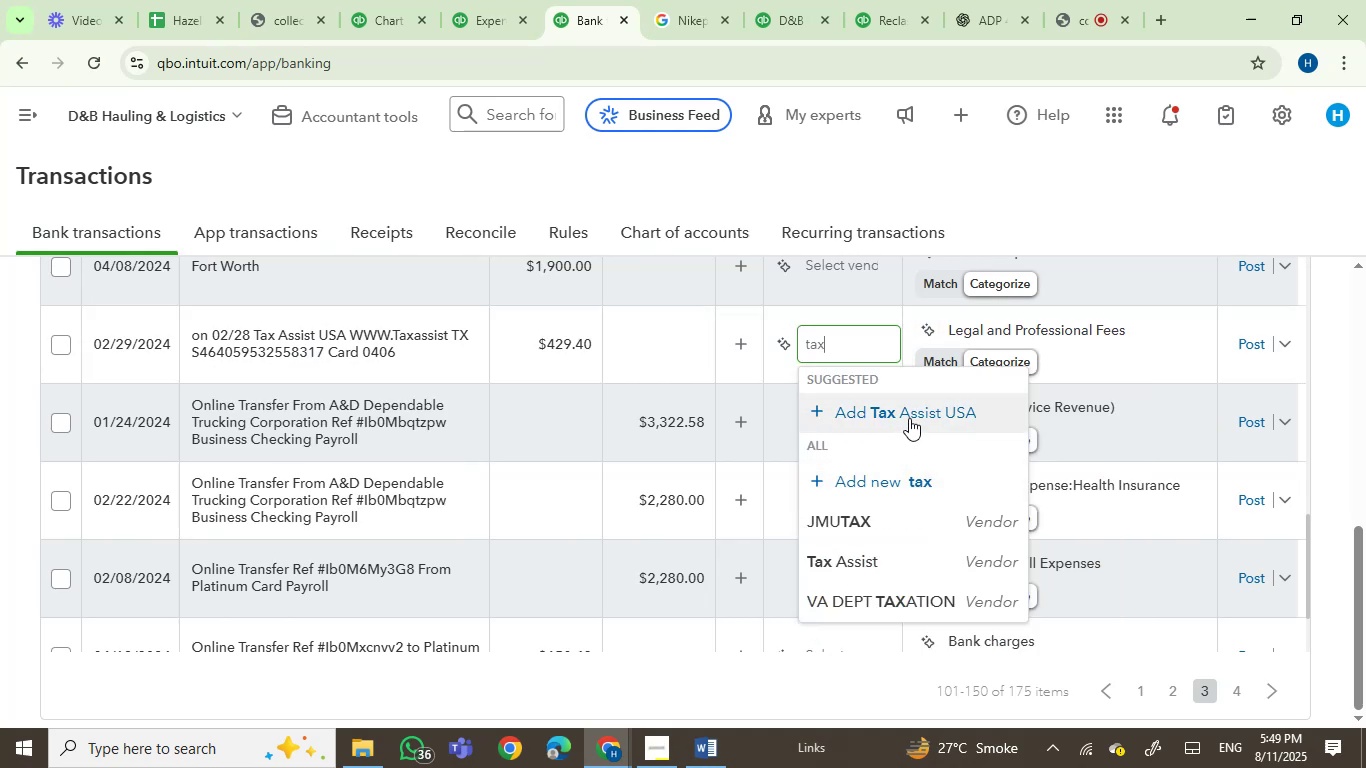 
left_click([839, 553])
 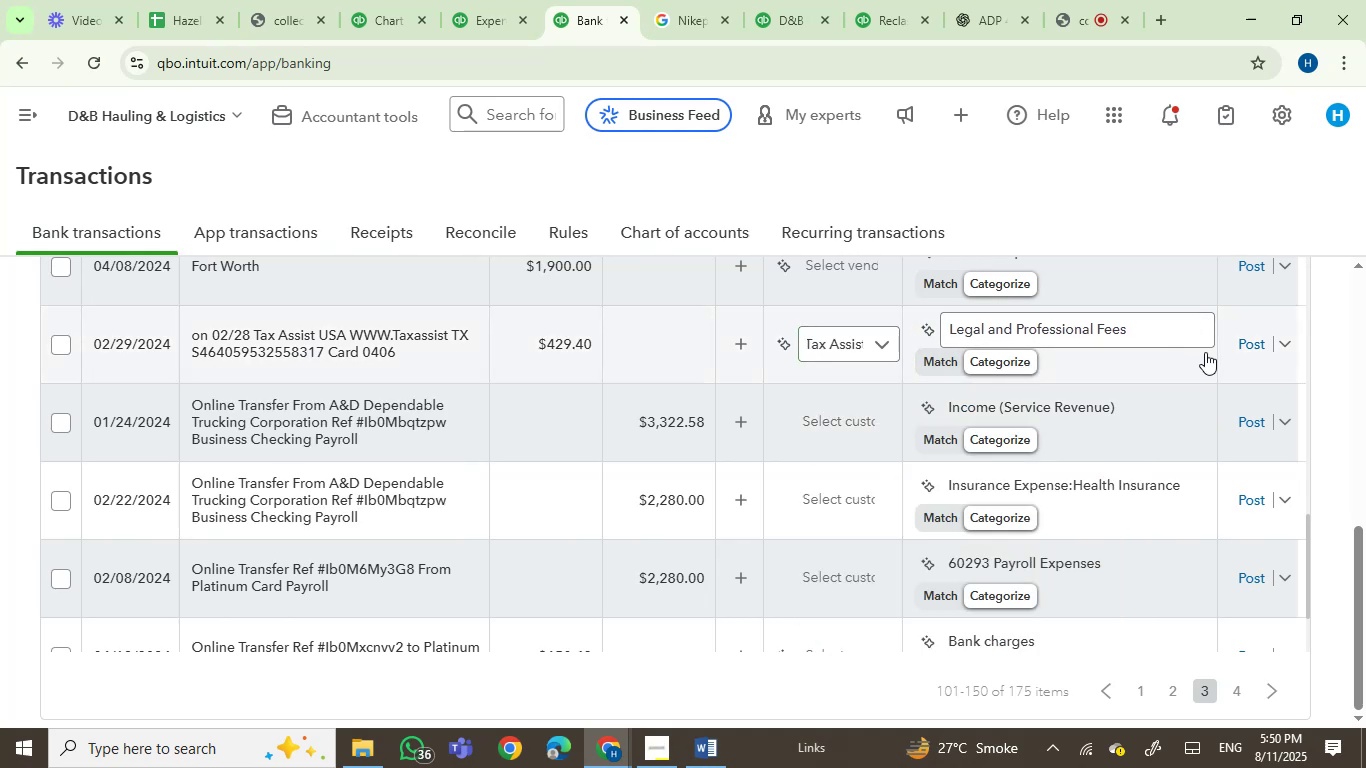 
left_click([1244, 344])
 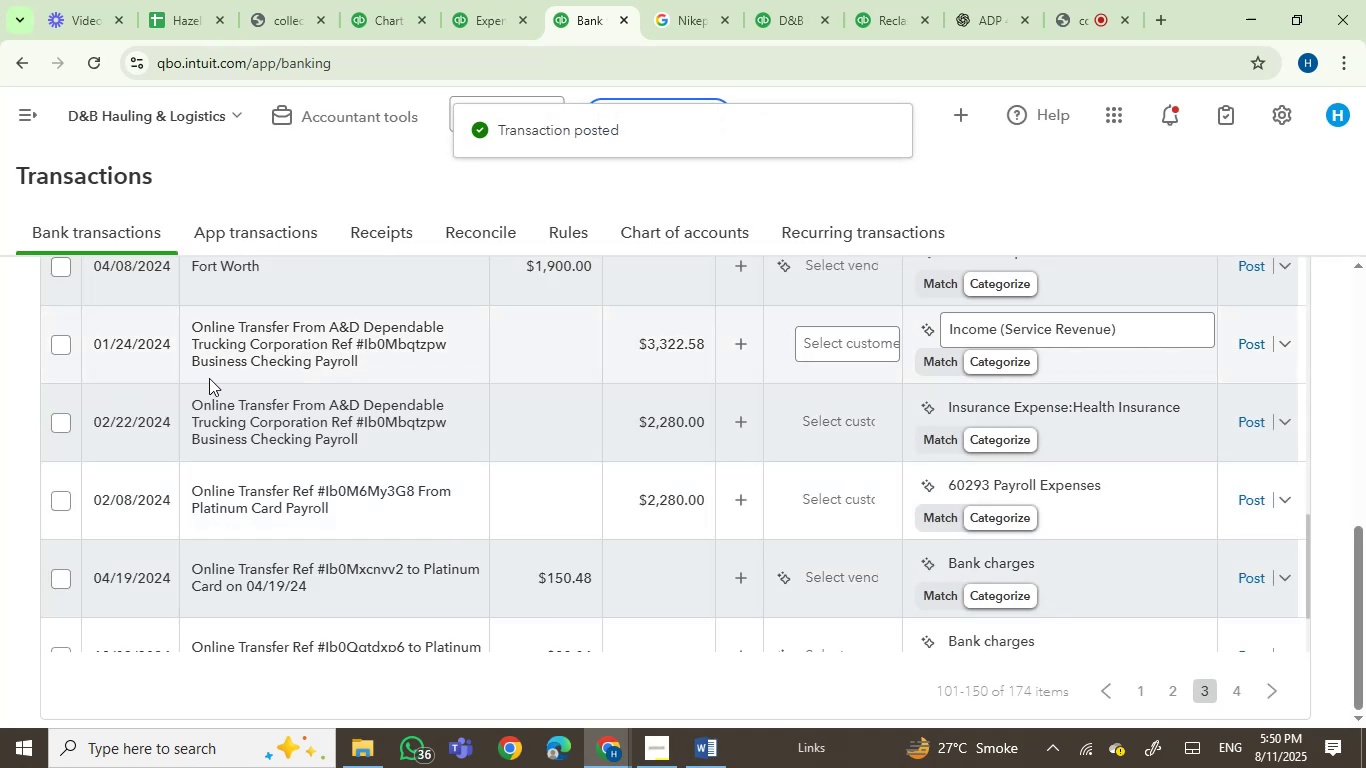 
wait(6.9)
 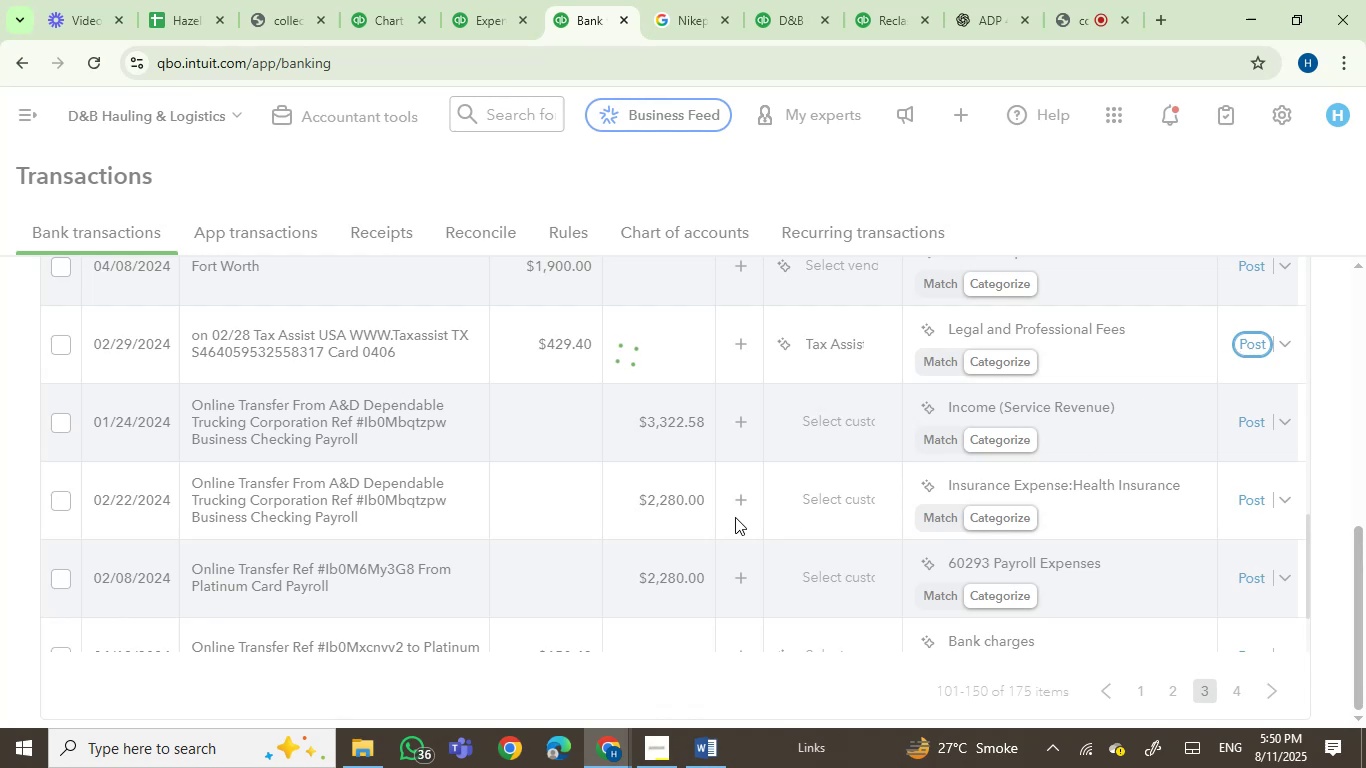 
left_click([64, 342])
 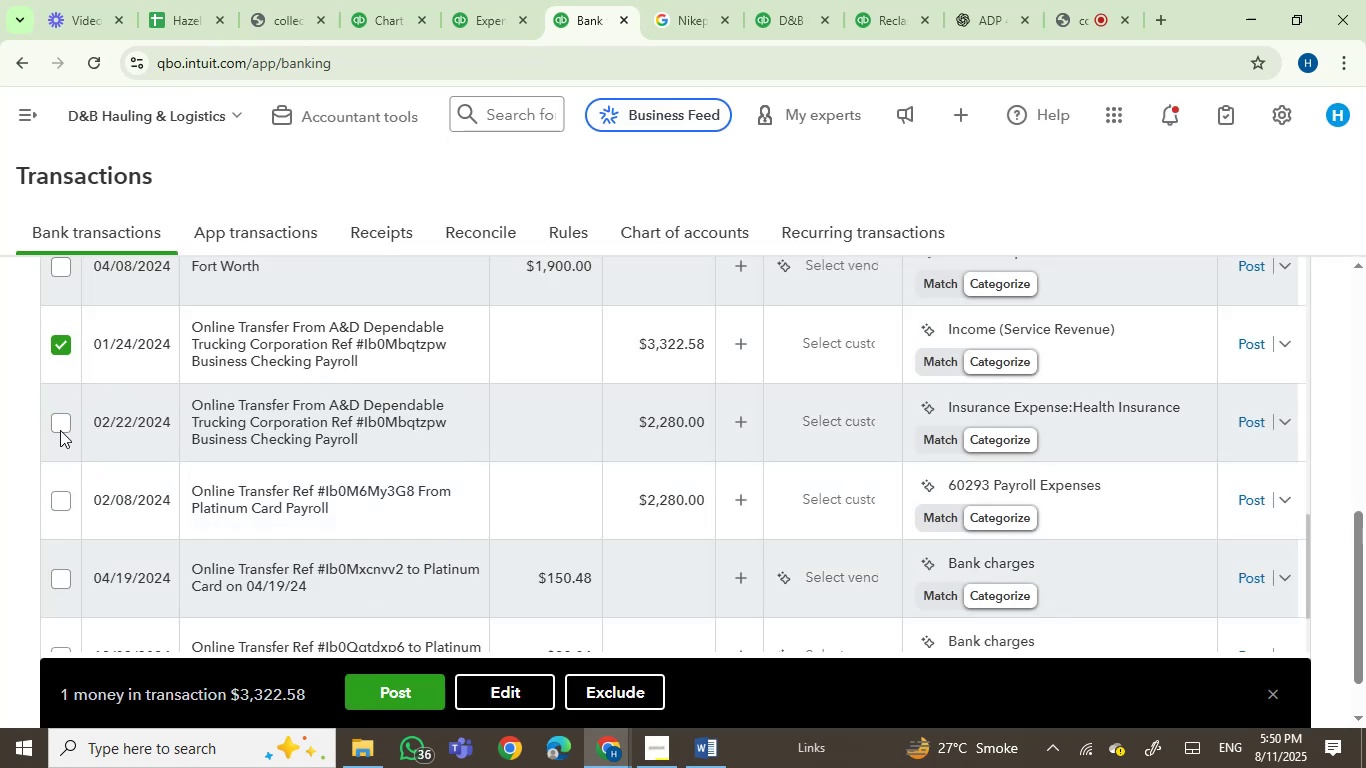 
left_click([55, 426])
 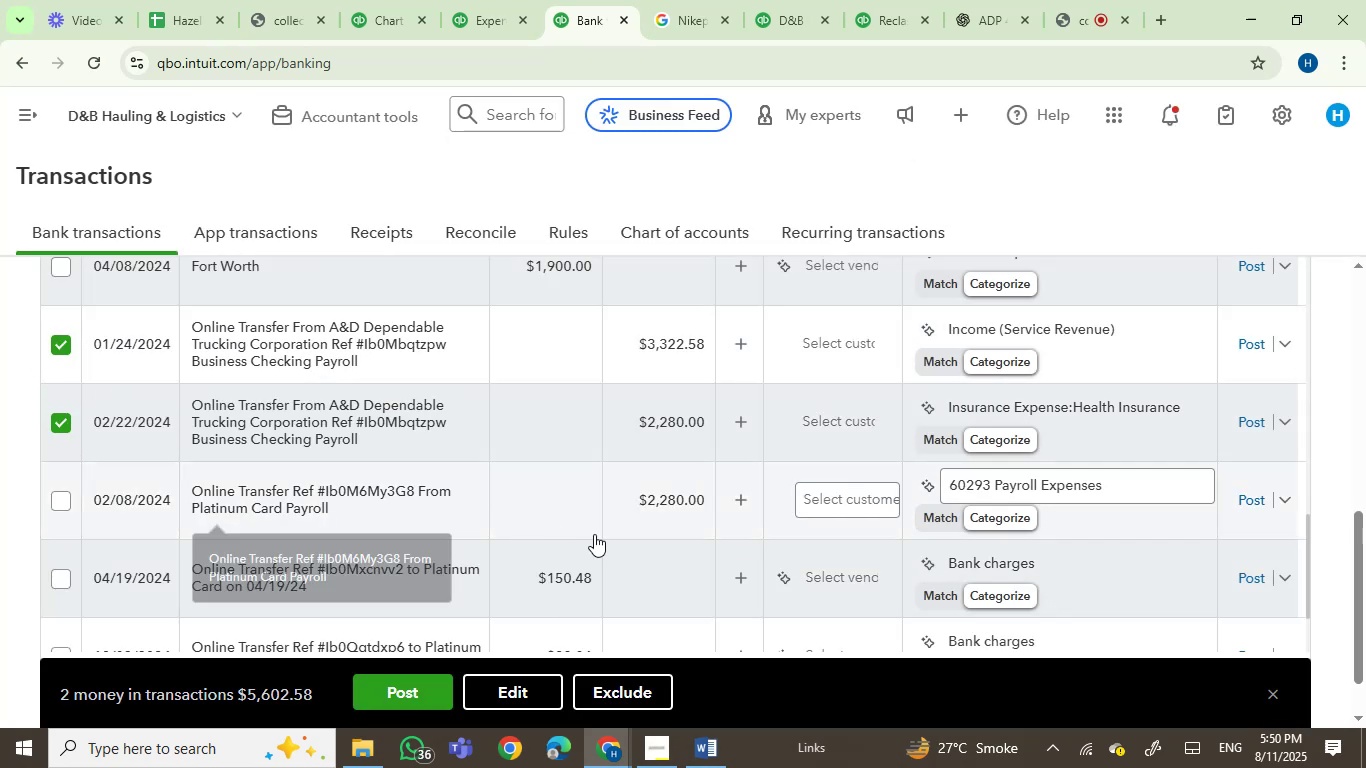 
mouse_move([453, 504])
 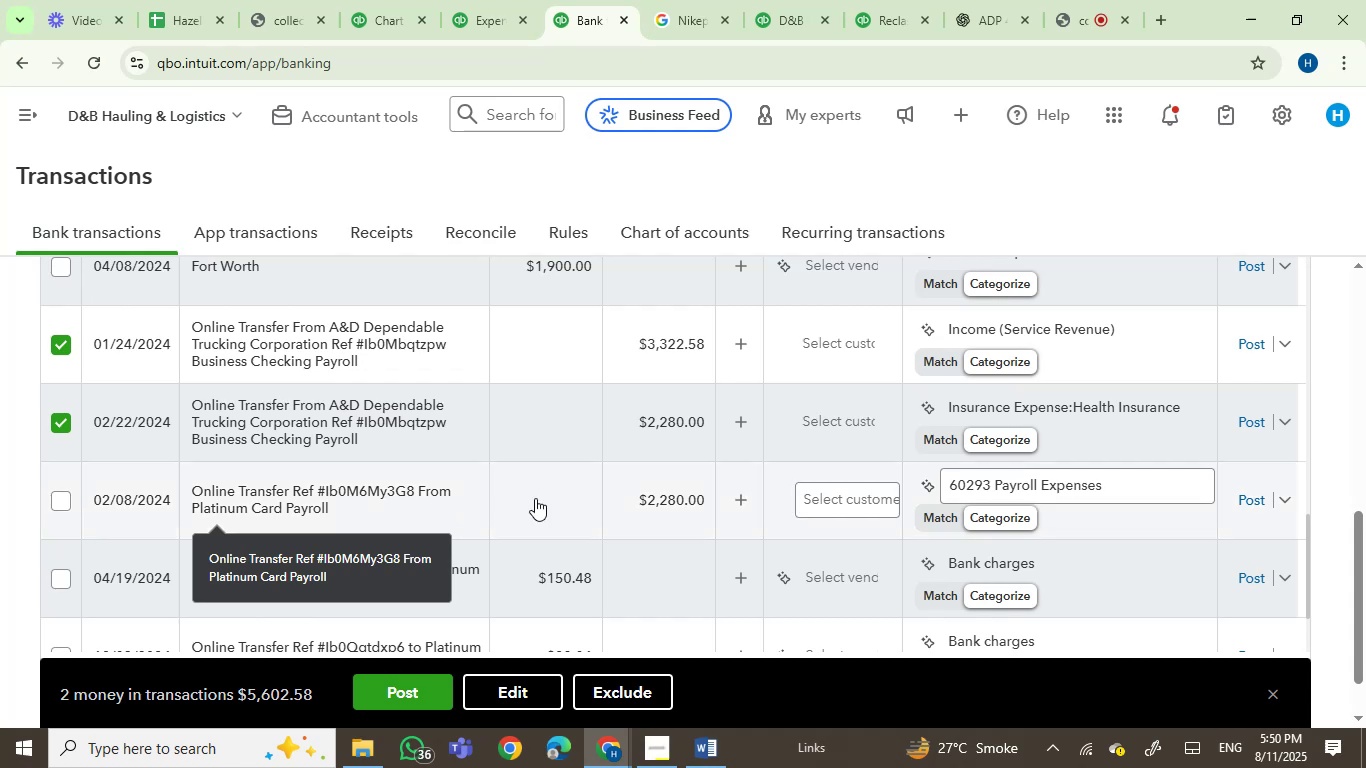 
mouse_move([610, 503])
 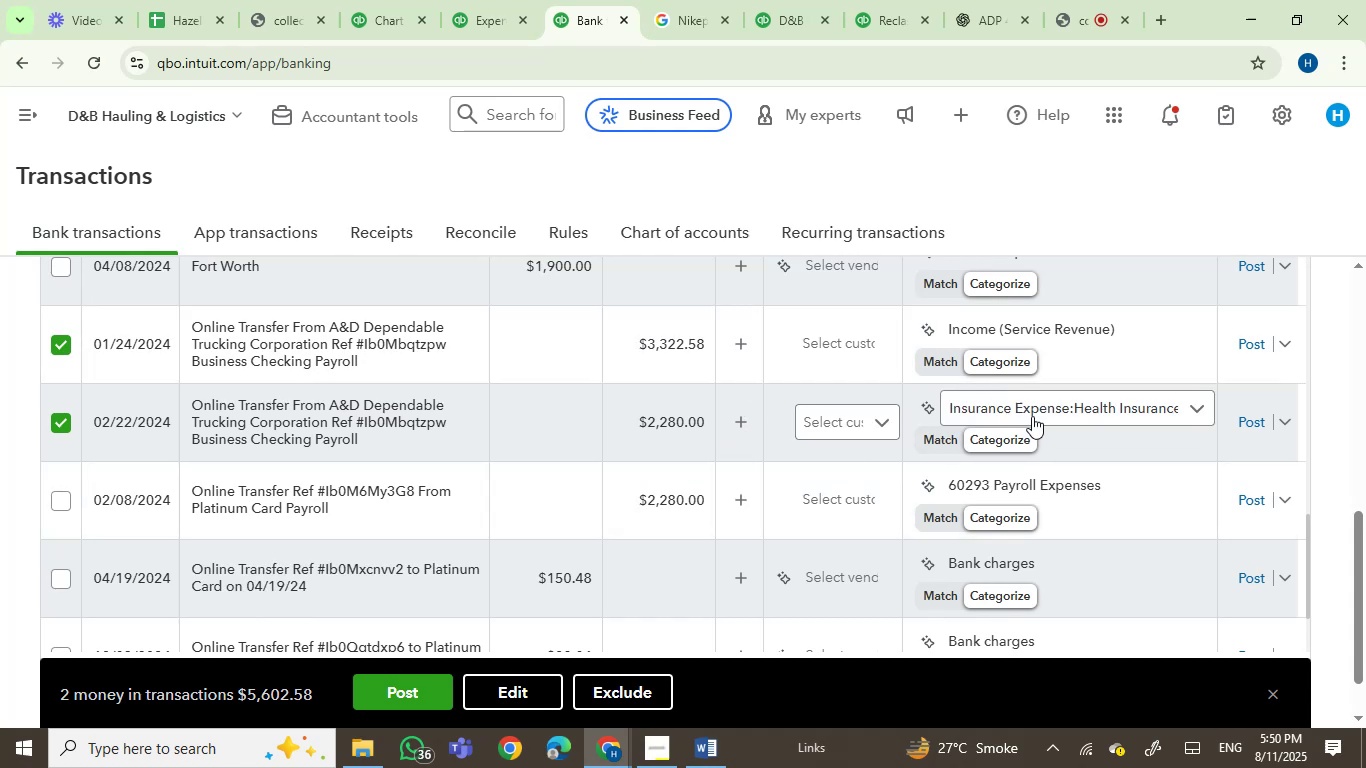 
left_click([523, 685])
 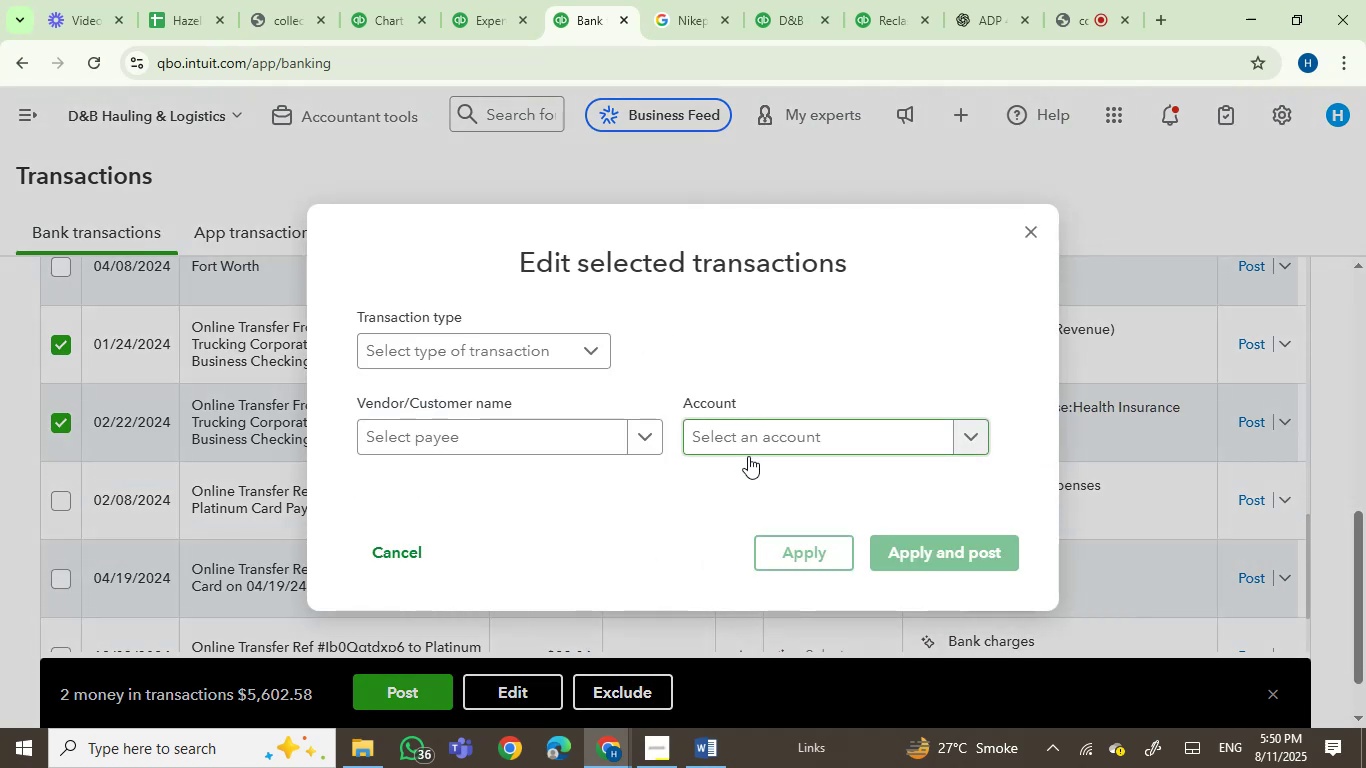 
left_click([759, 437])
 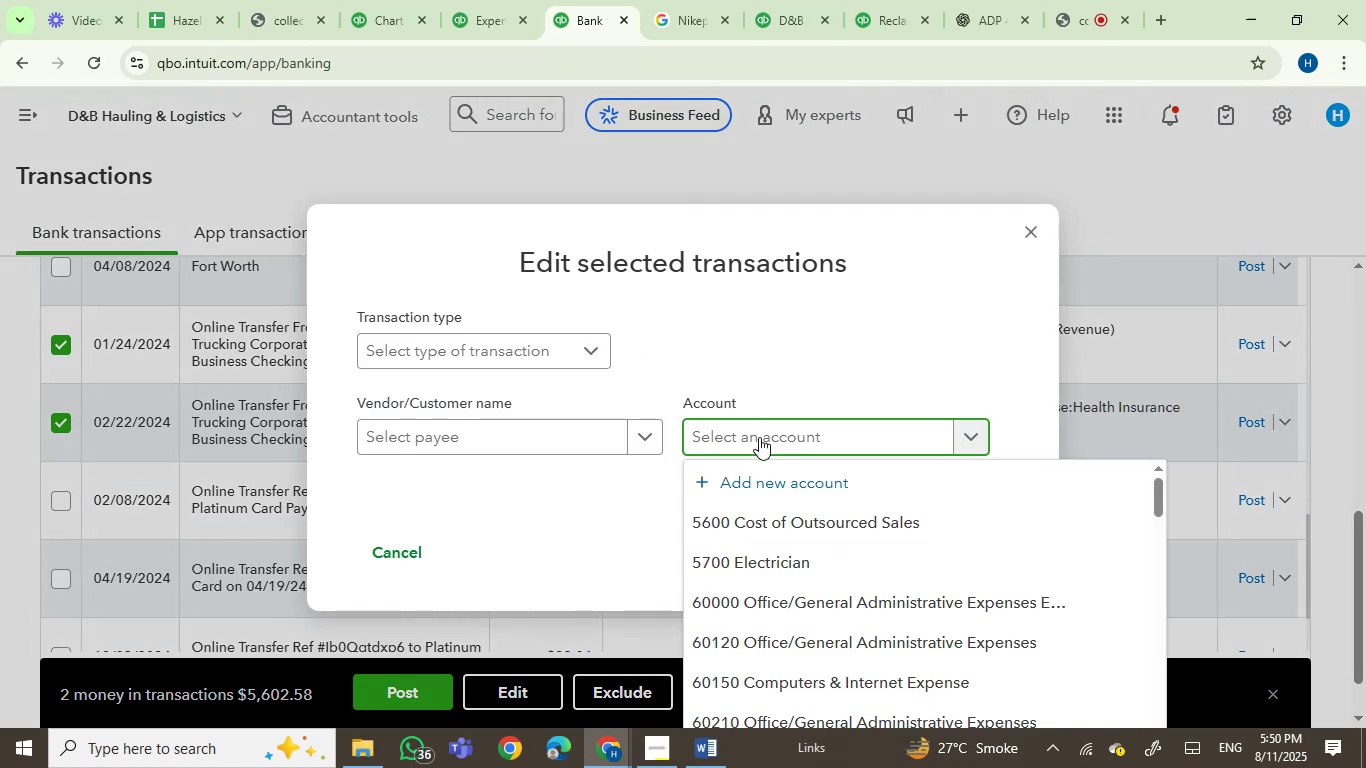 
hold_key(key=S, duration=0.3)
 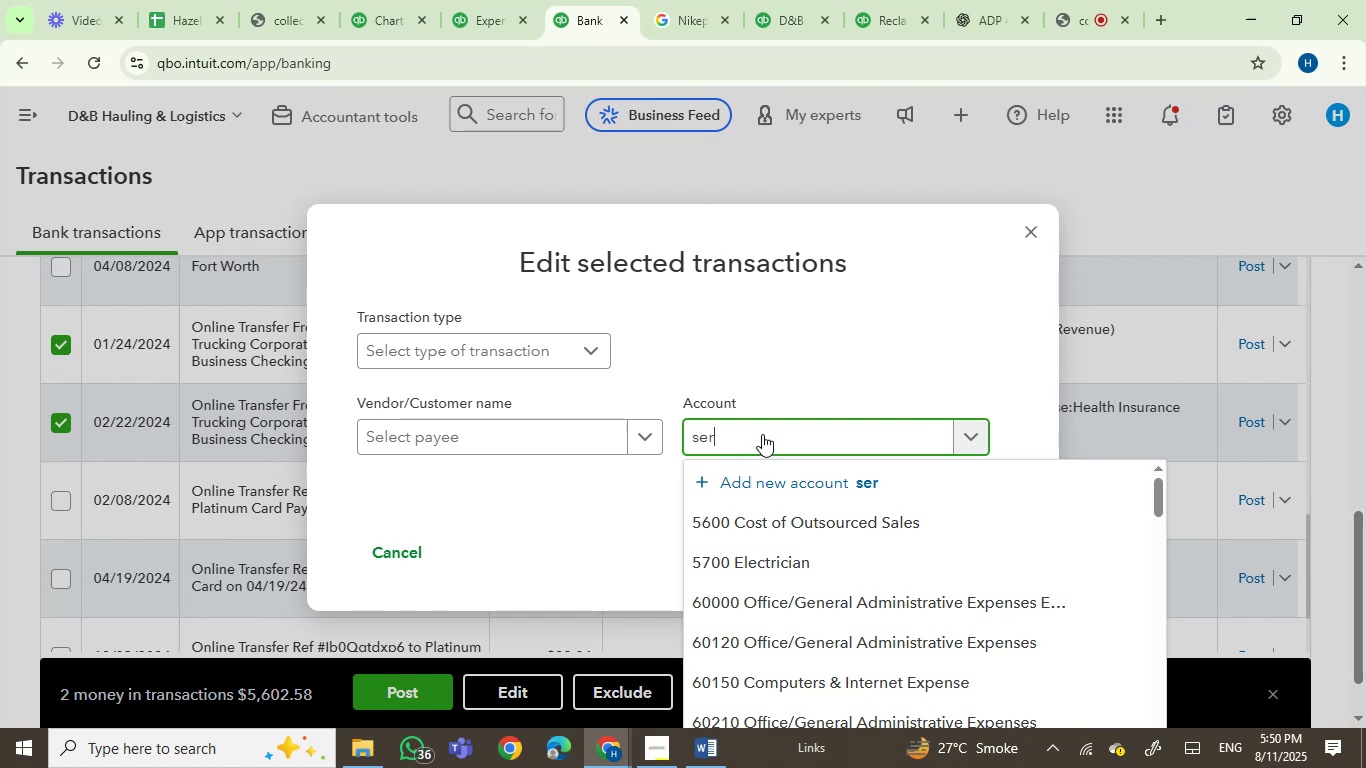 
type(er)
 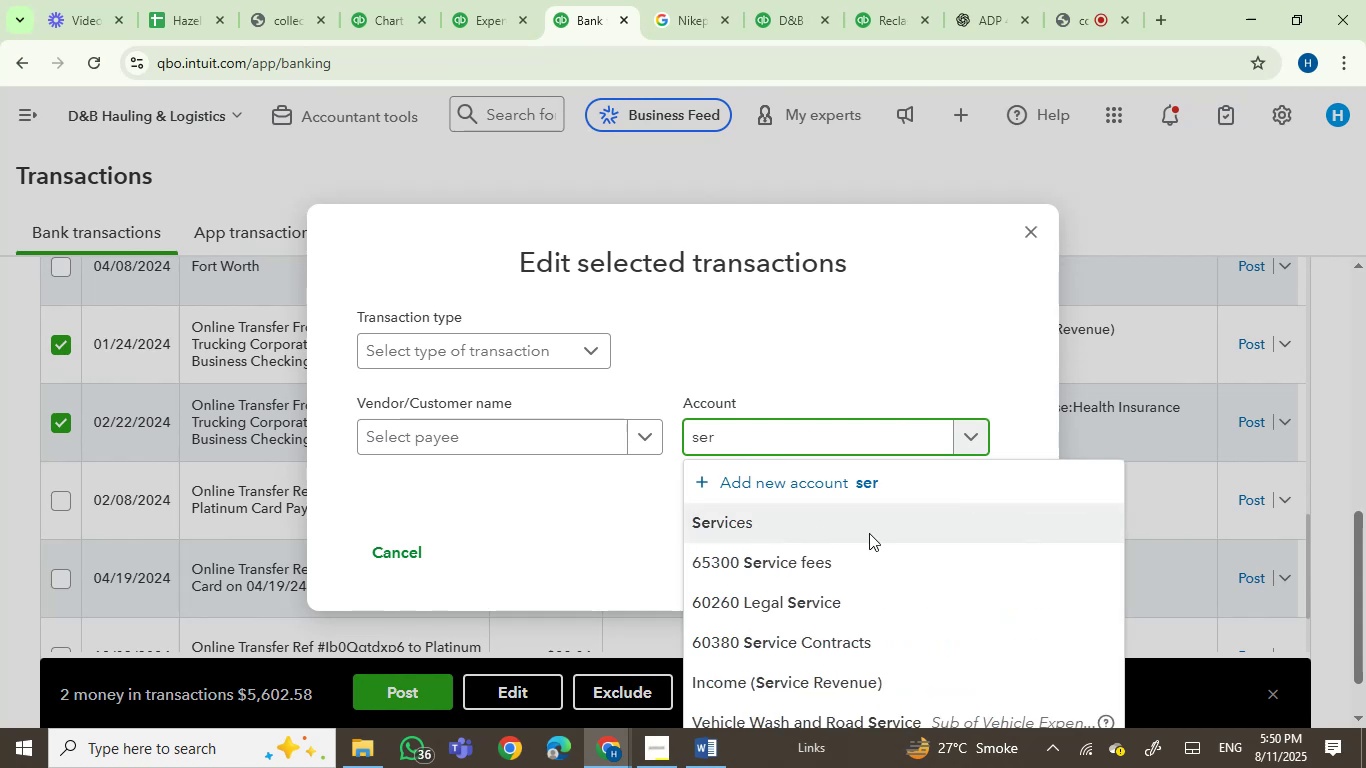 
left_click([976, 546])
 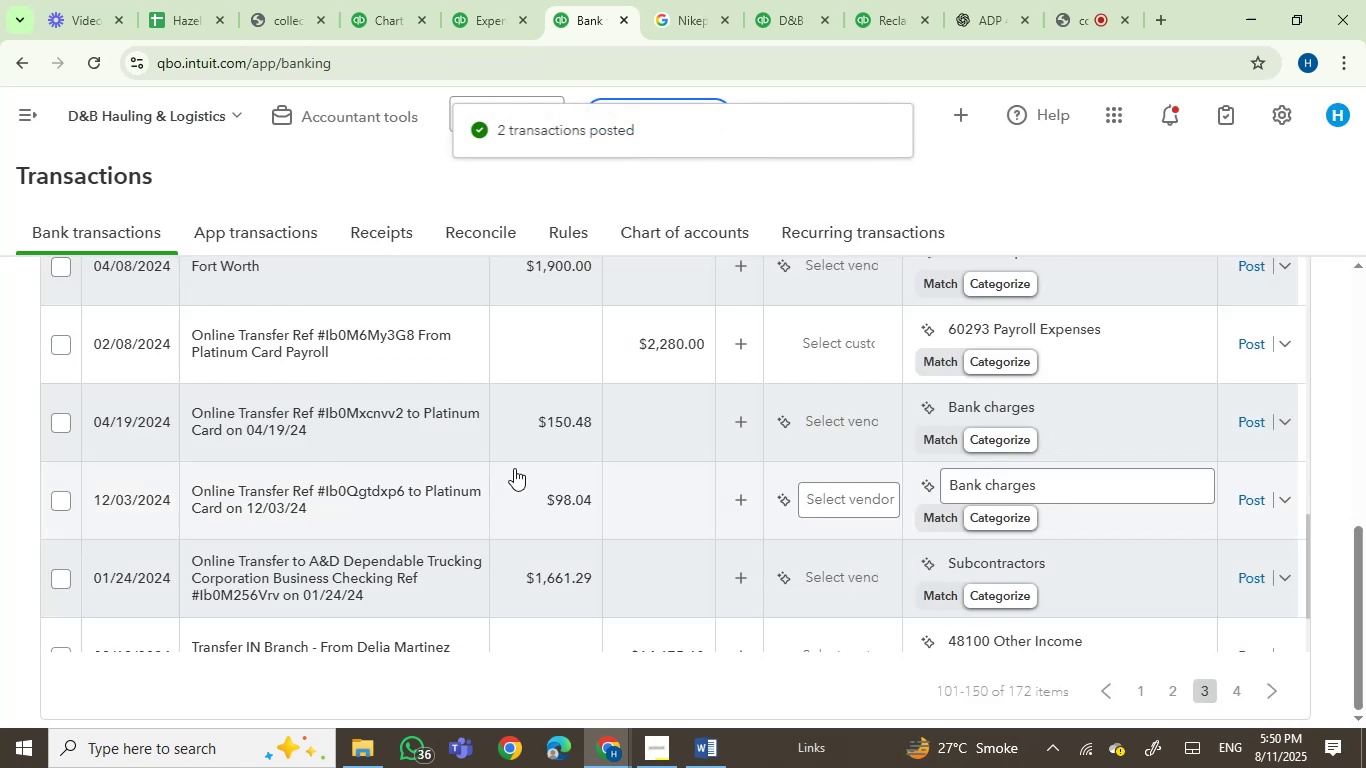 
mouse_move([381, 436])
 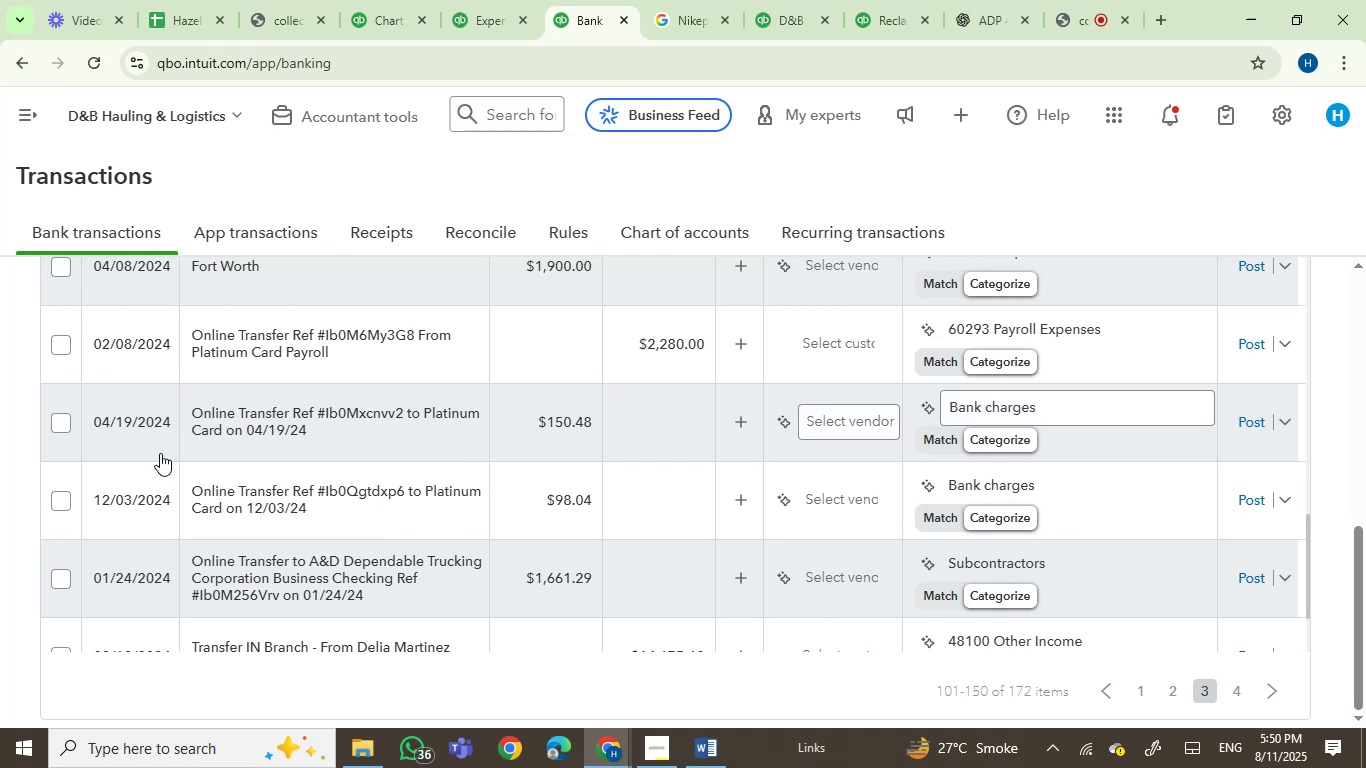 
scroll: coordinate [160, 453], scroll_direction: none, amount: 0.0
 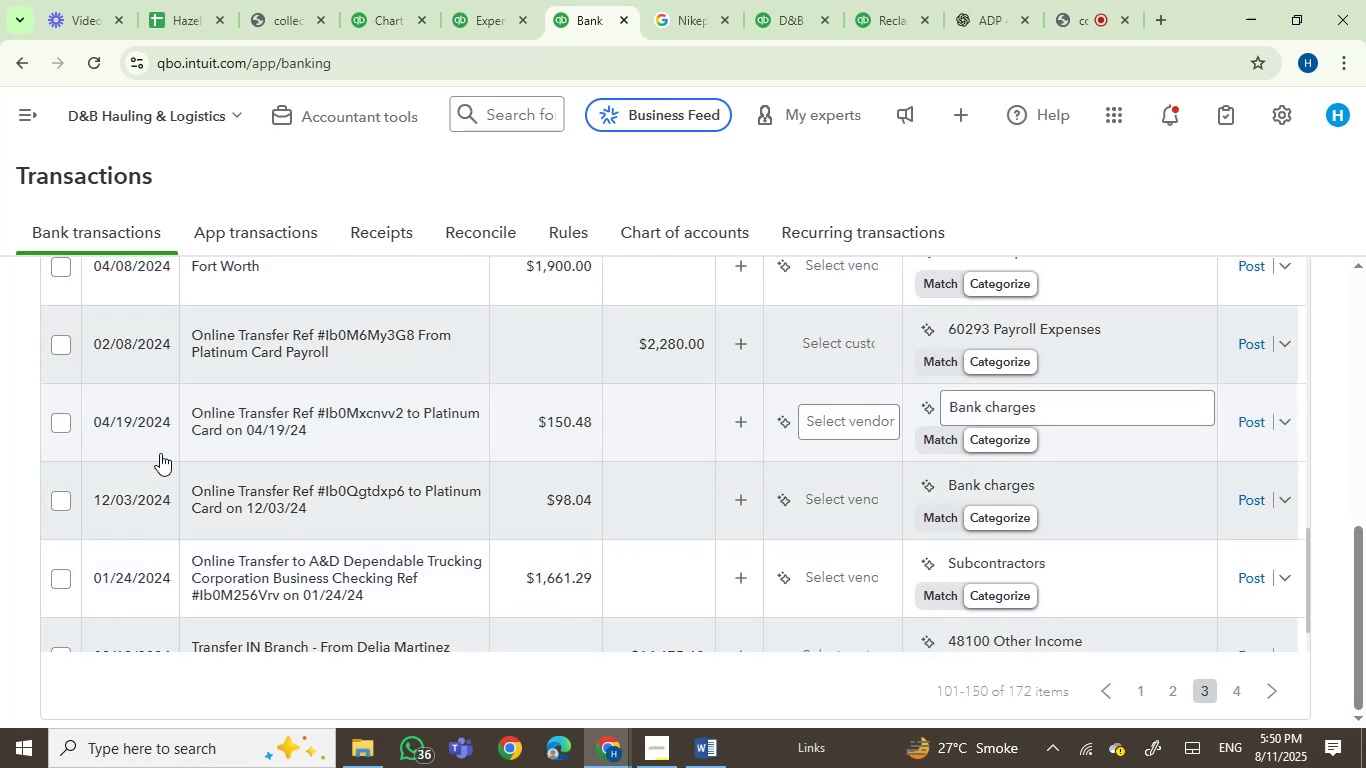 
scroll: coordinate [160, 453], scroll_direction: down, amount: 1.0
 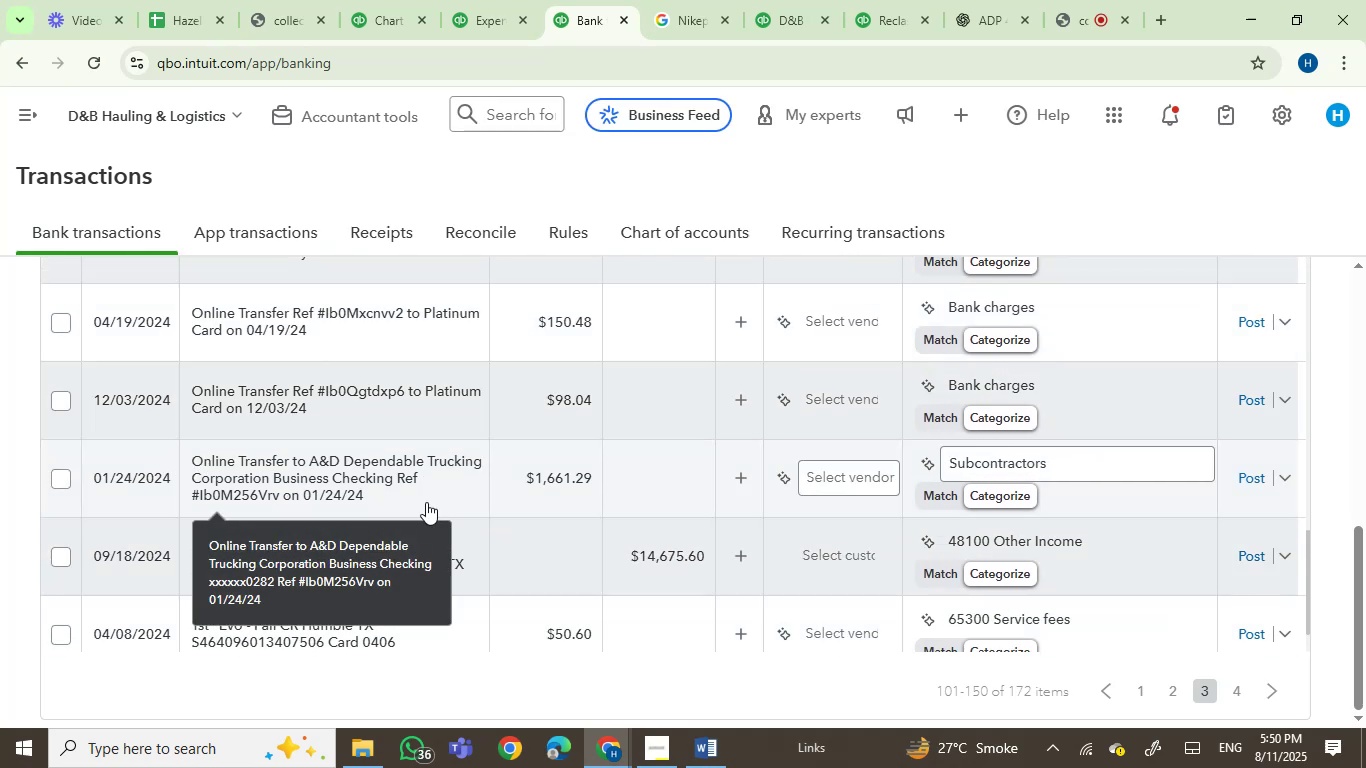 
wait(10.84)
 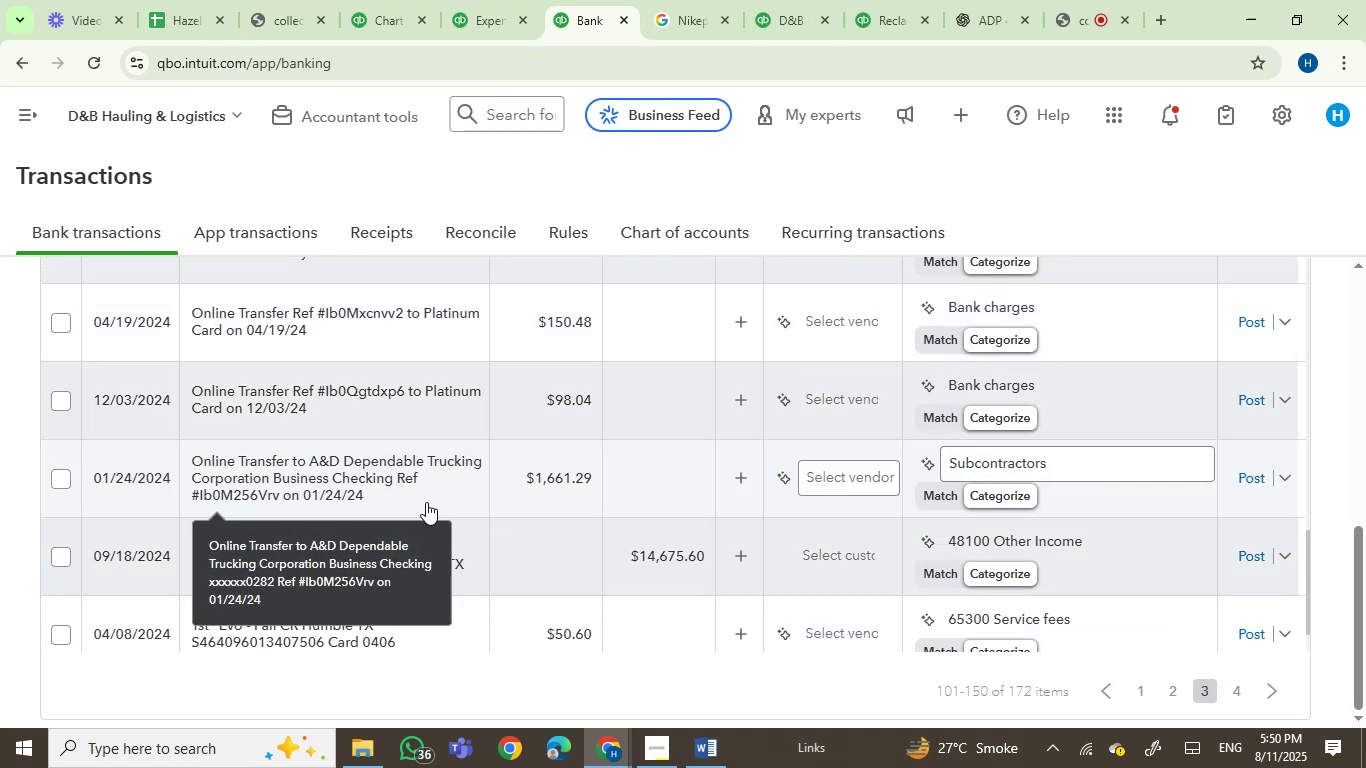 
left_click([1022, 463])
 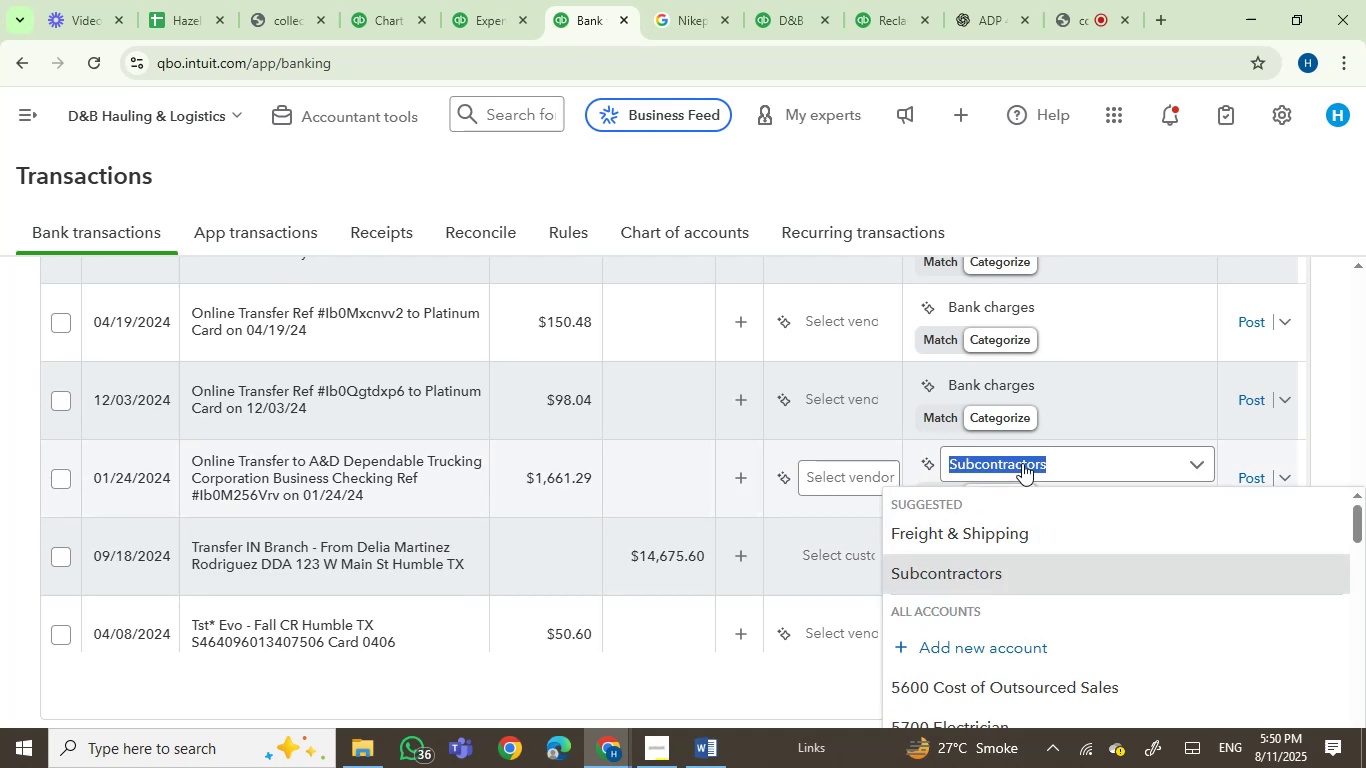 
type(serv)
 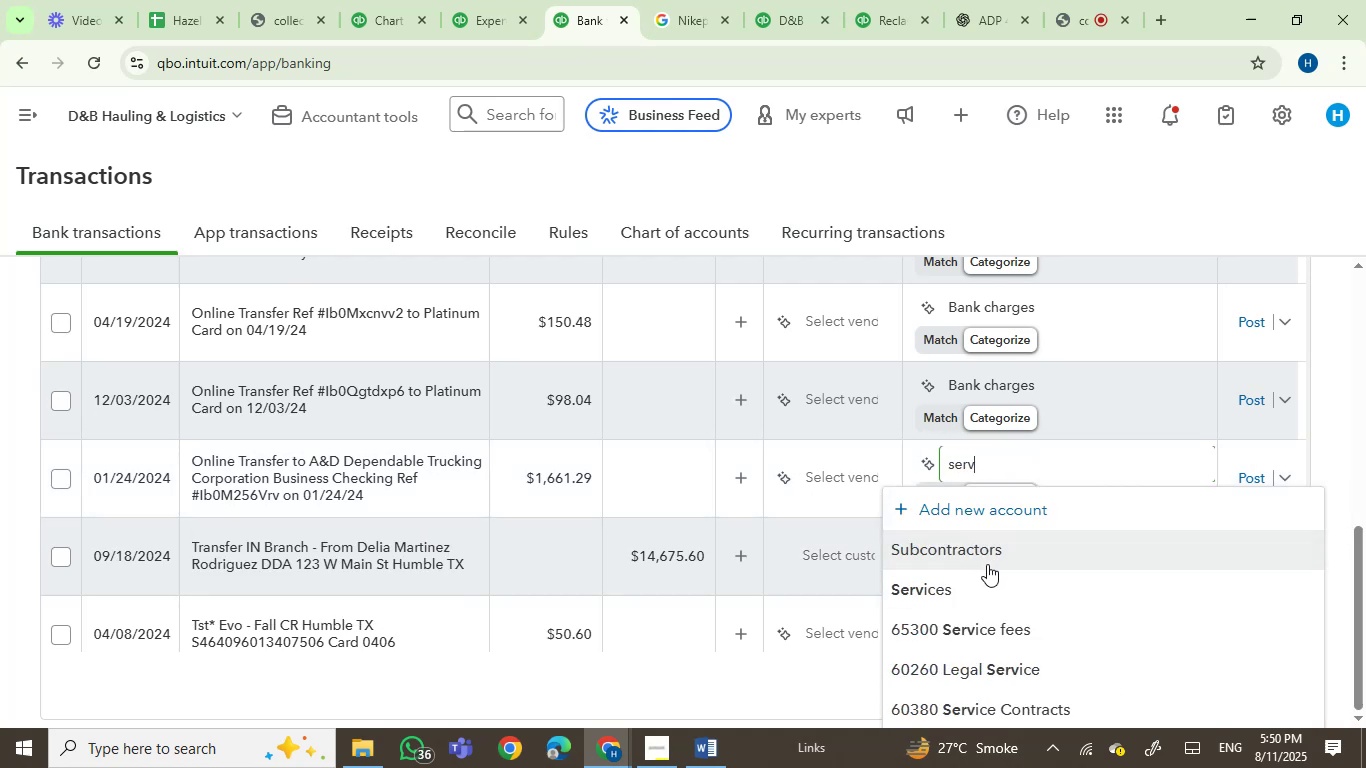 
left_click([975, 589])
 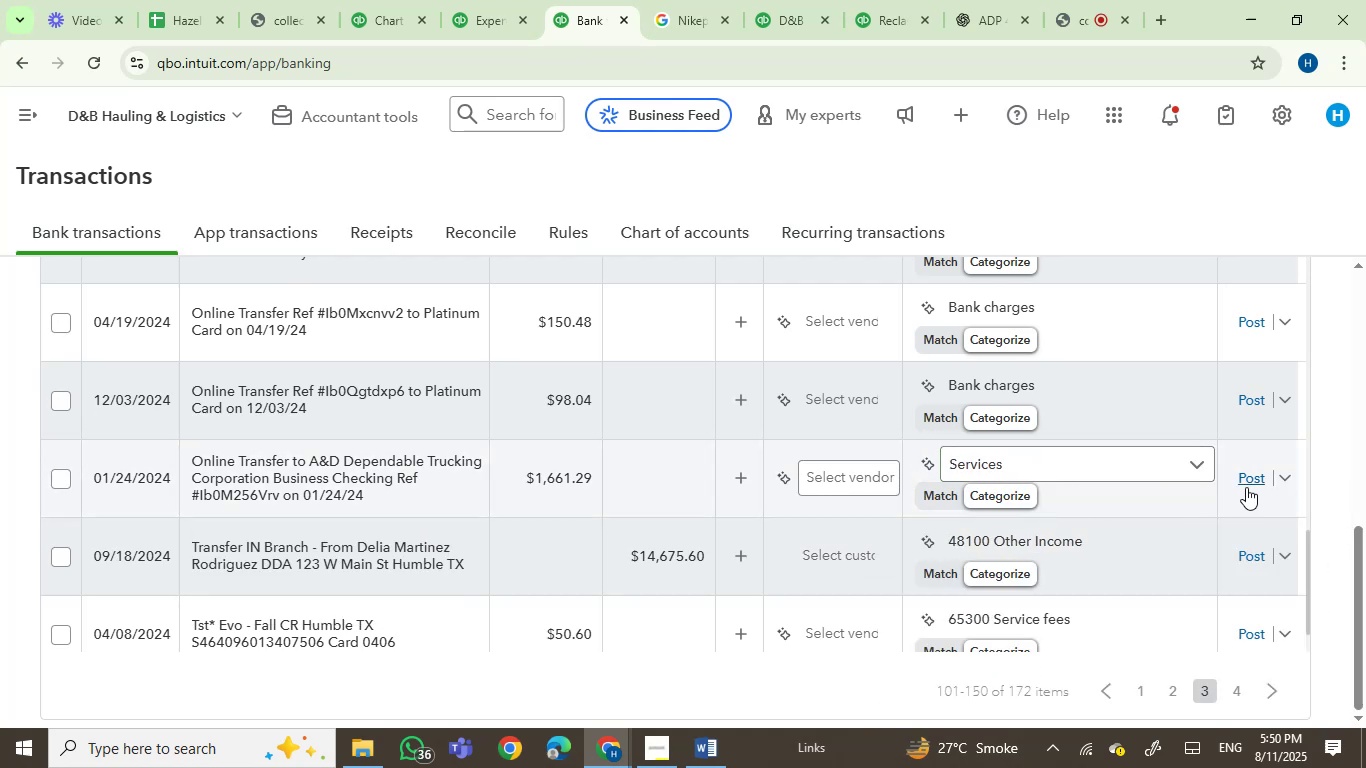 
left_click([1246, 487])
 